 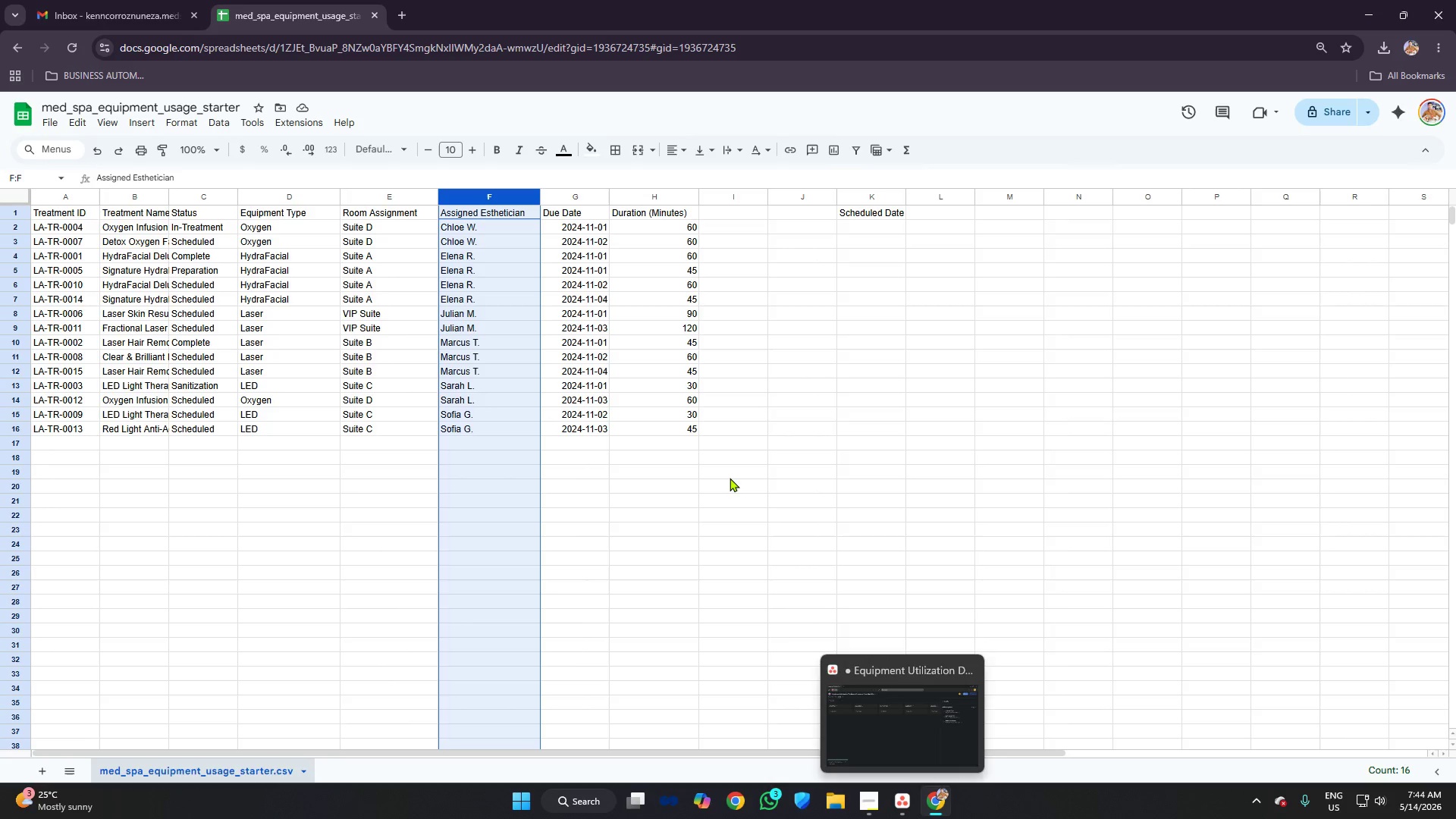 
left_click([662, 271])
 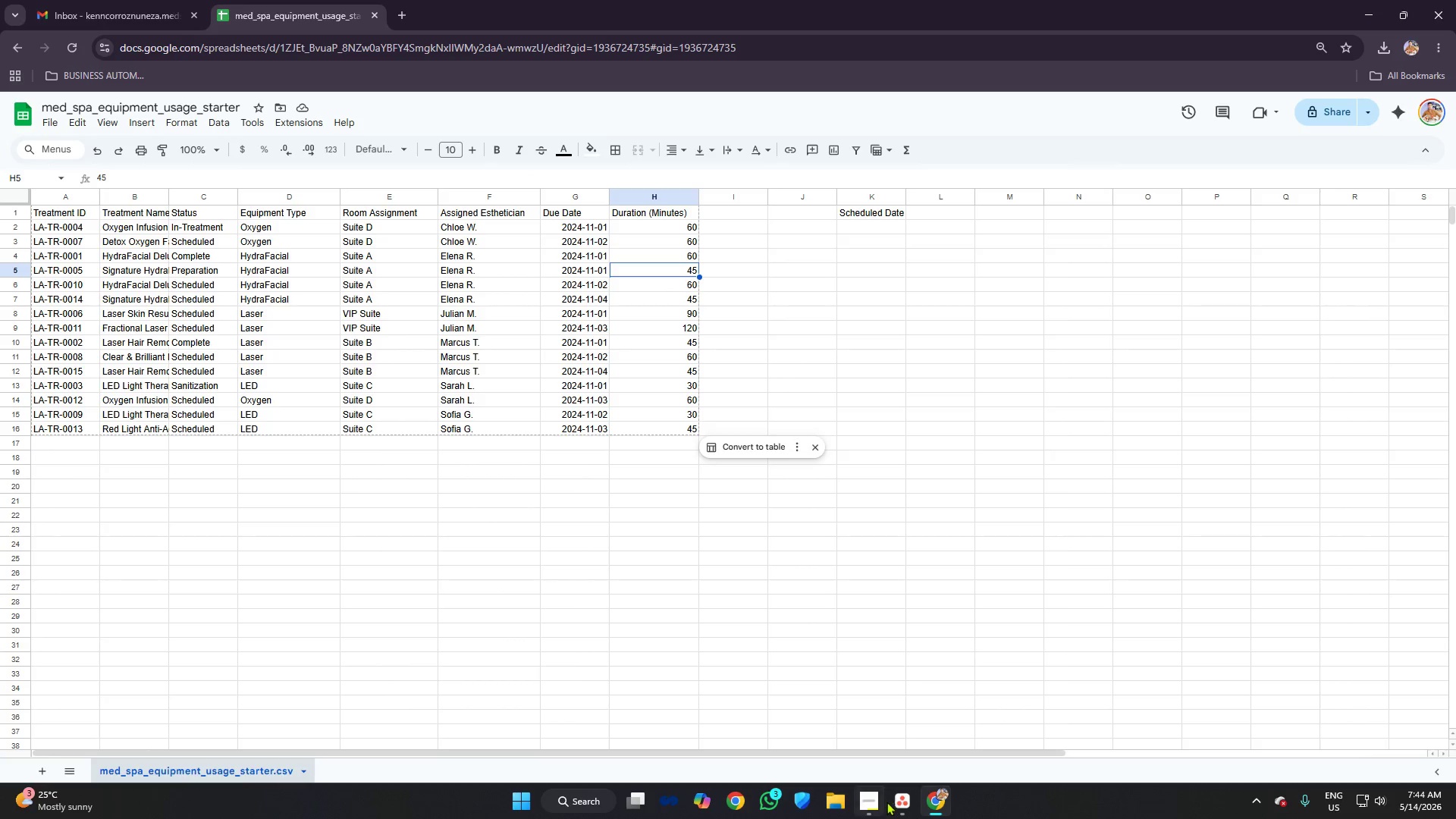 
left_click([901, 807])
 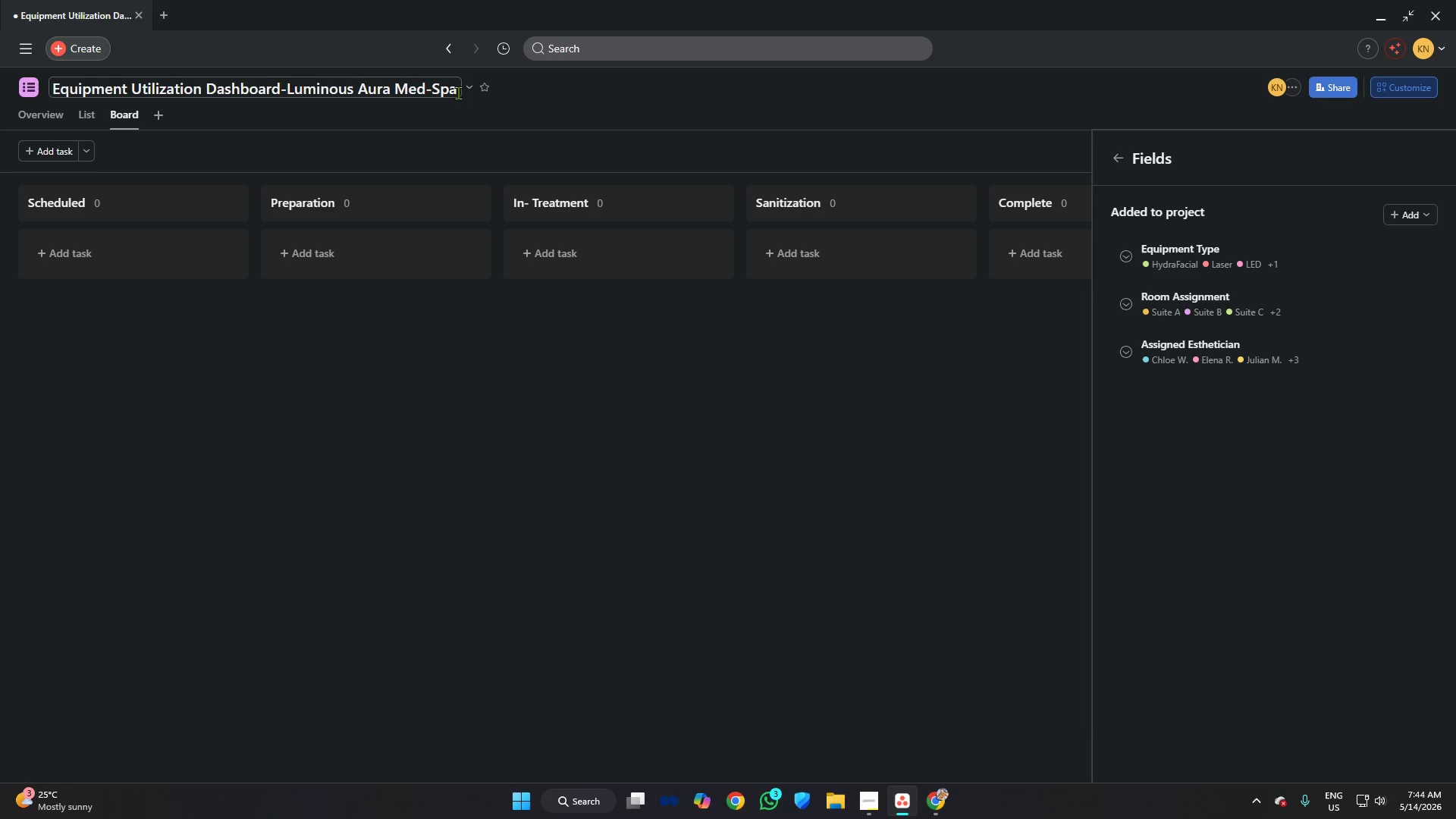 
left_click([468, 88])
 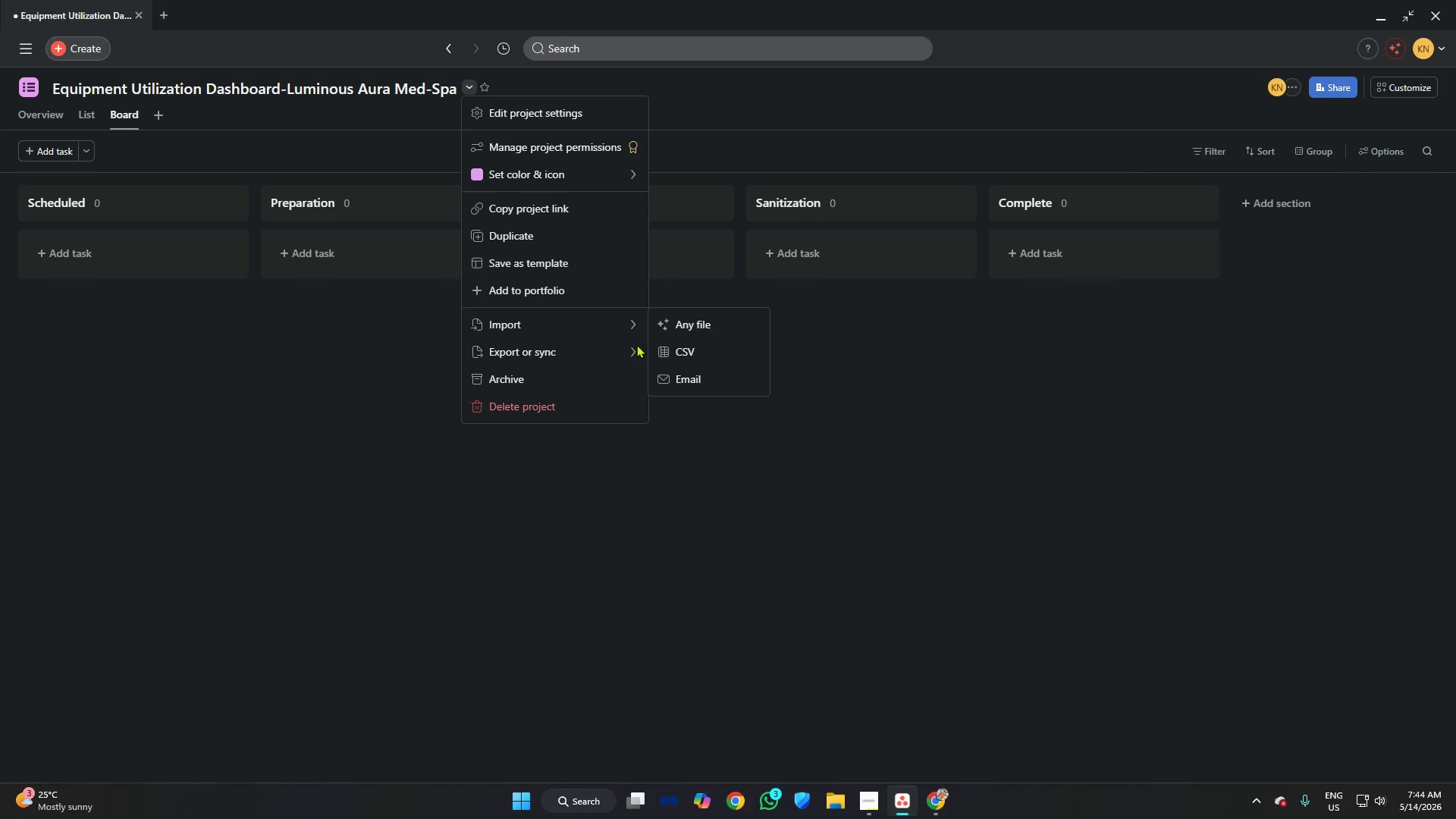 
left_click([701, 345])
 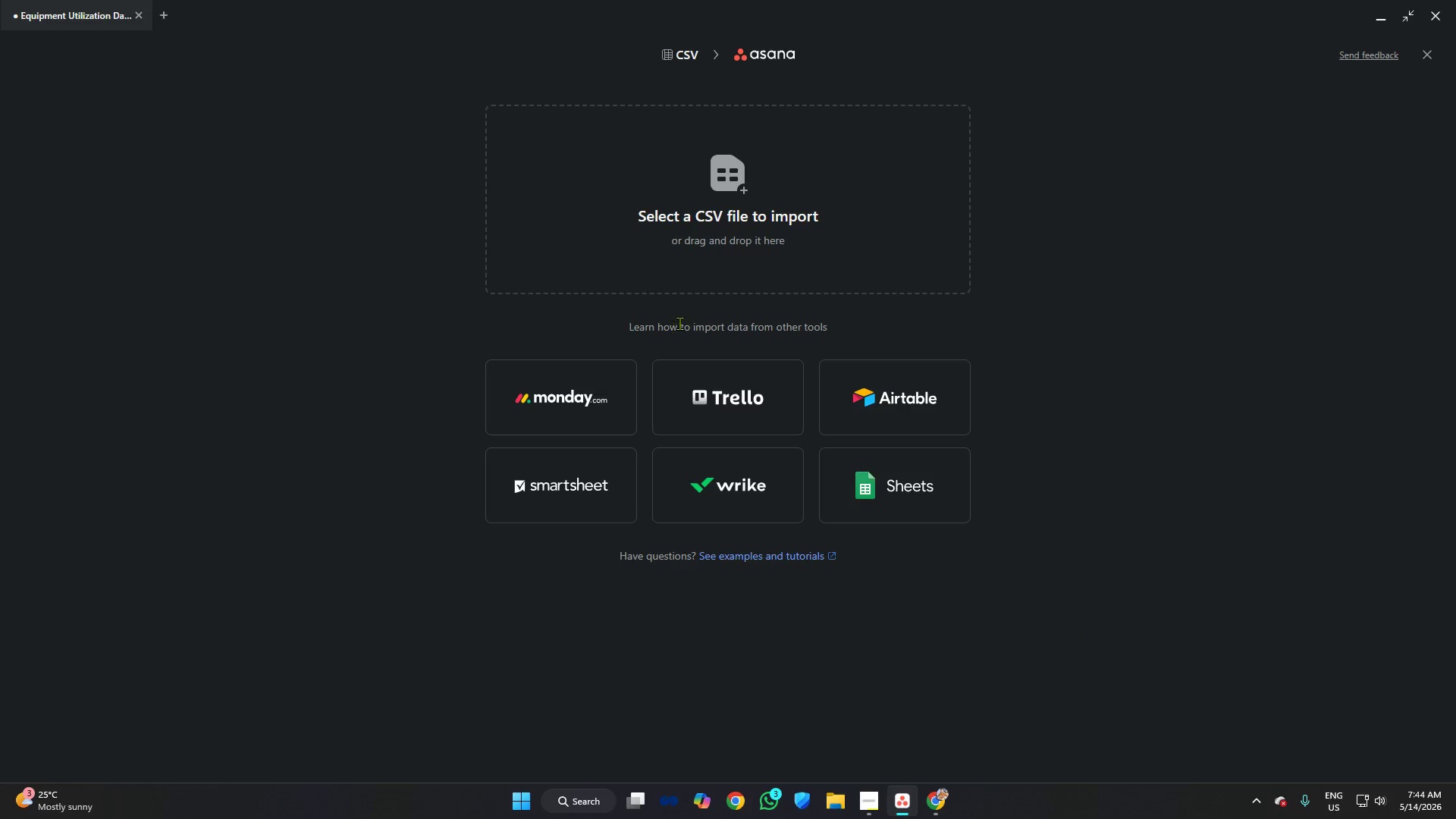 
left_click([686, 221])
 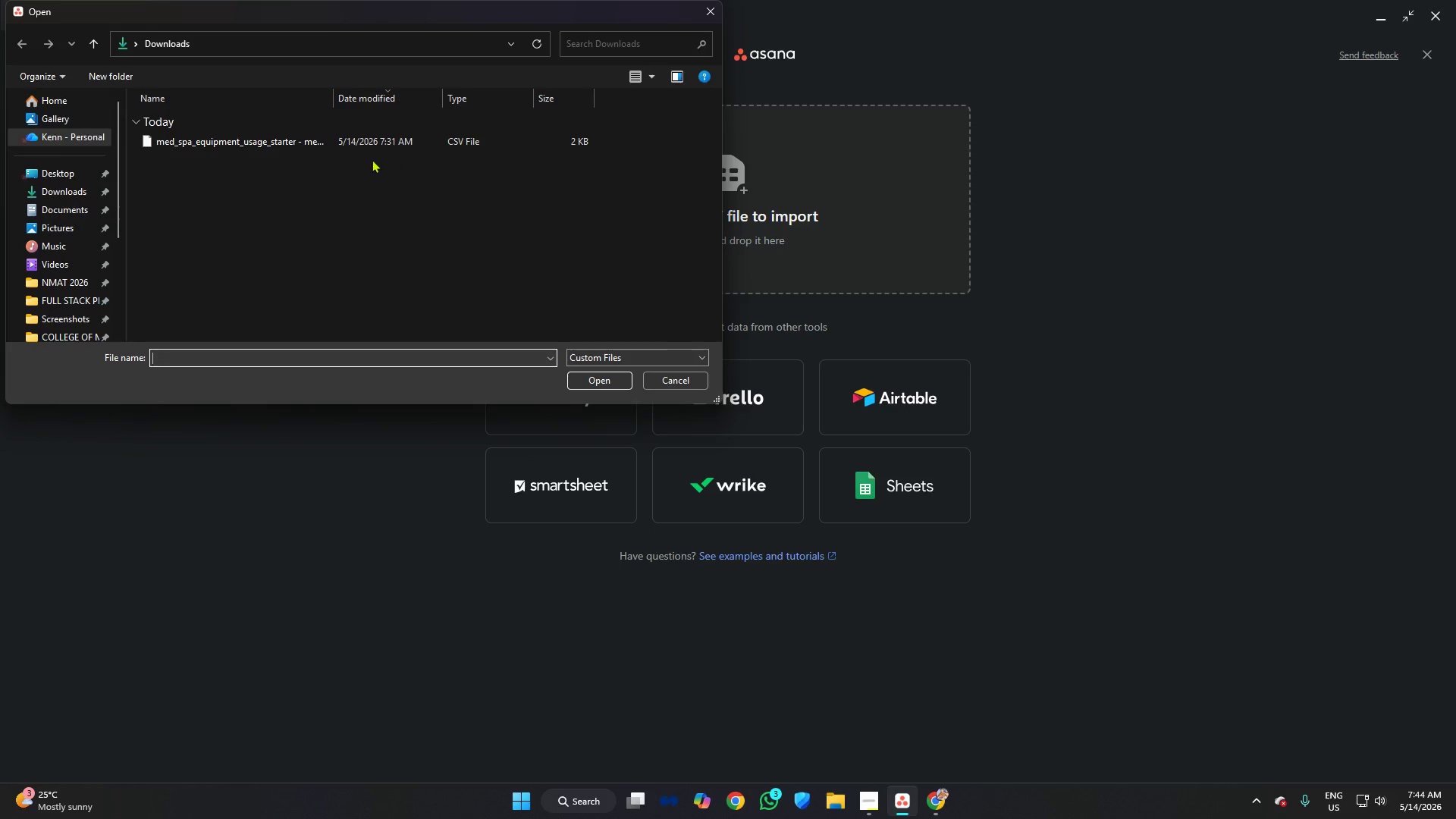 
left_click([312, 143])
 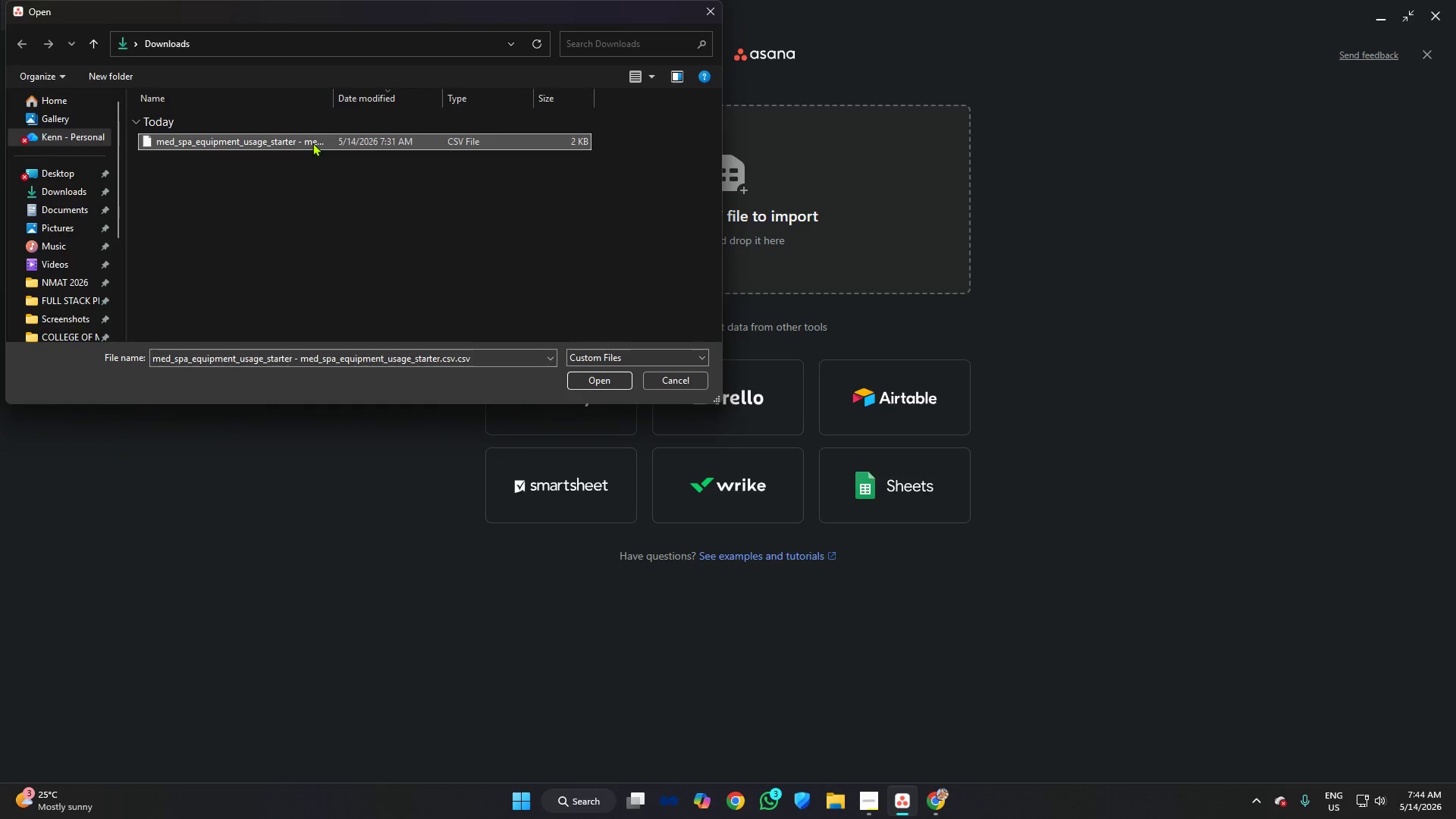 
key(Enter)
 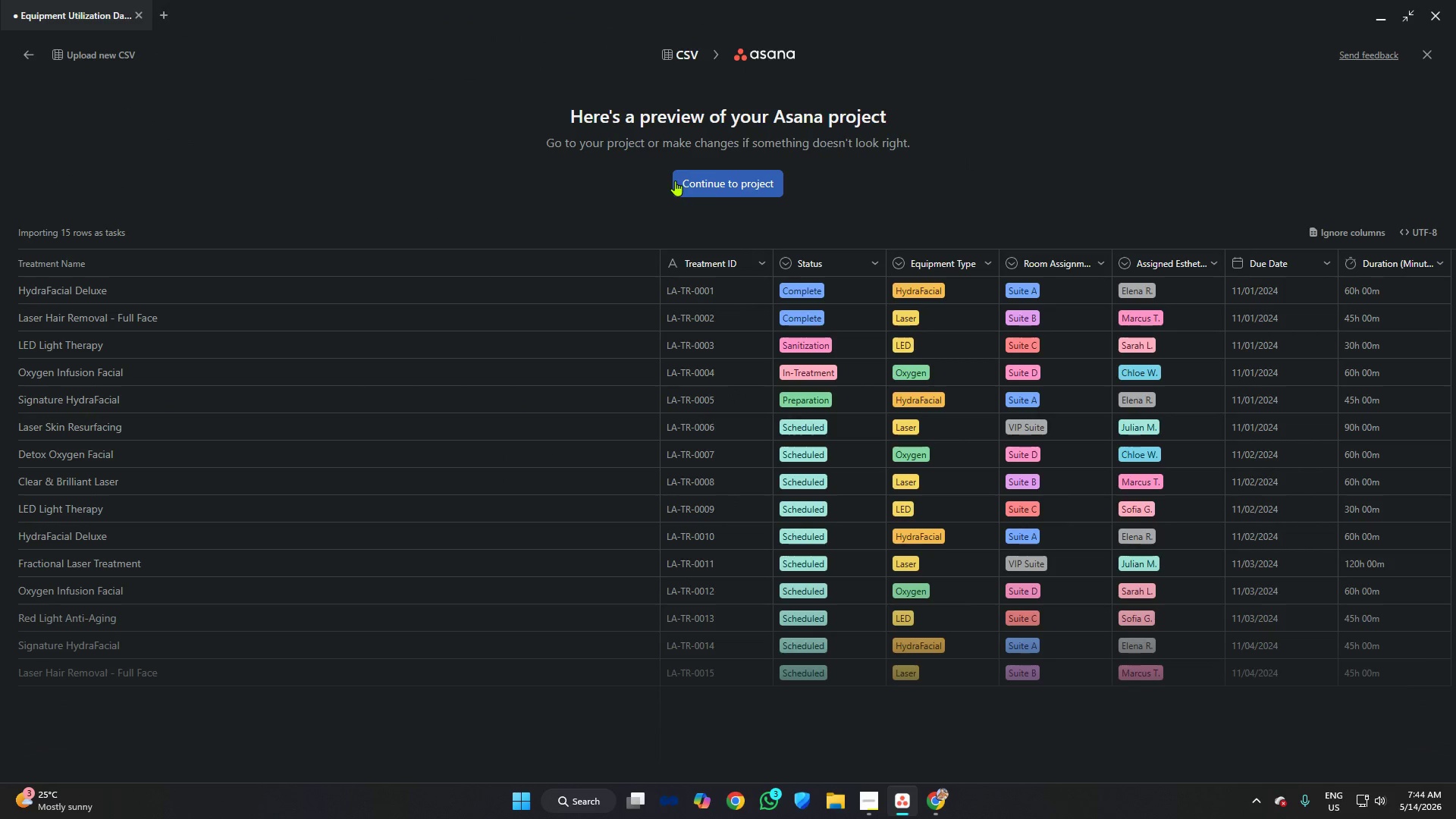 
wait(5.62)
 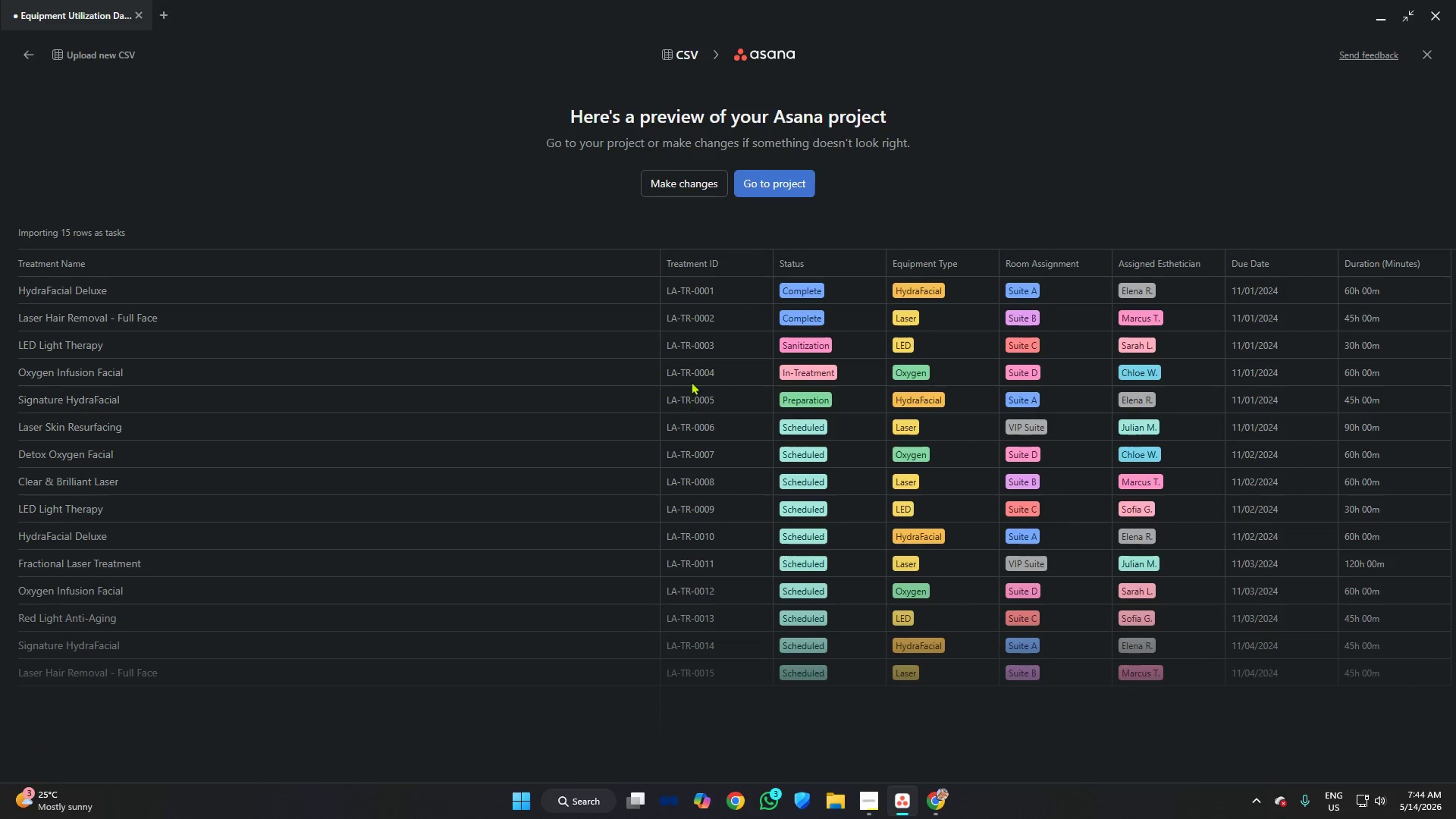 
left_click([1397, 256])
 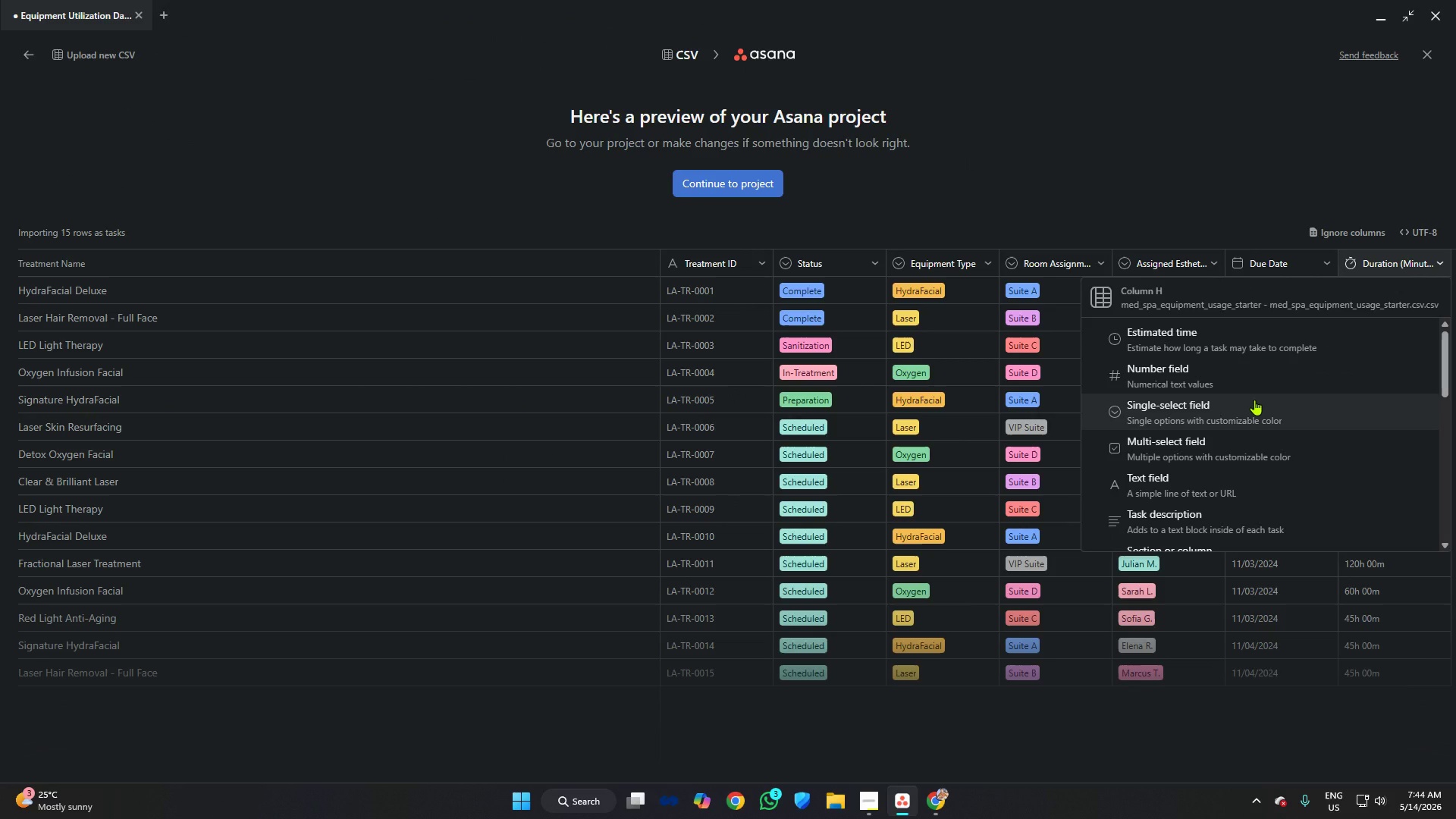 
scroll: coordinate [1254, 405], scroll_direction: down, amount: 4.0
 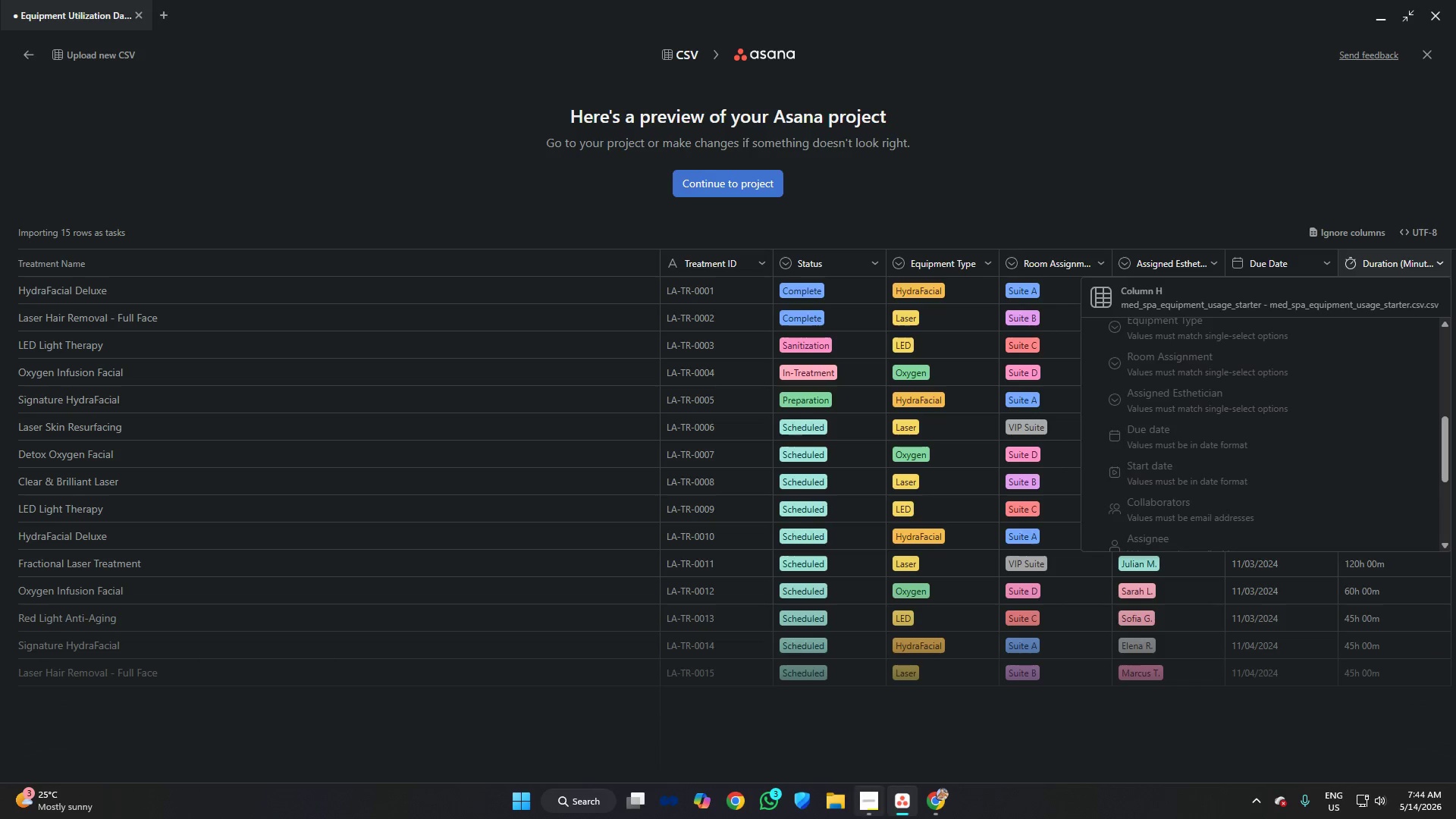 
mouse_move([889, 788])
 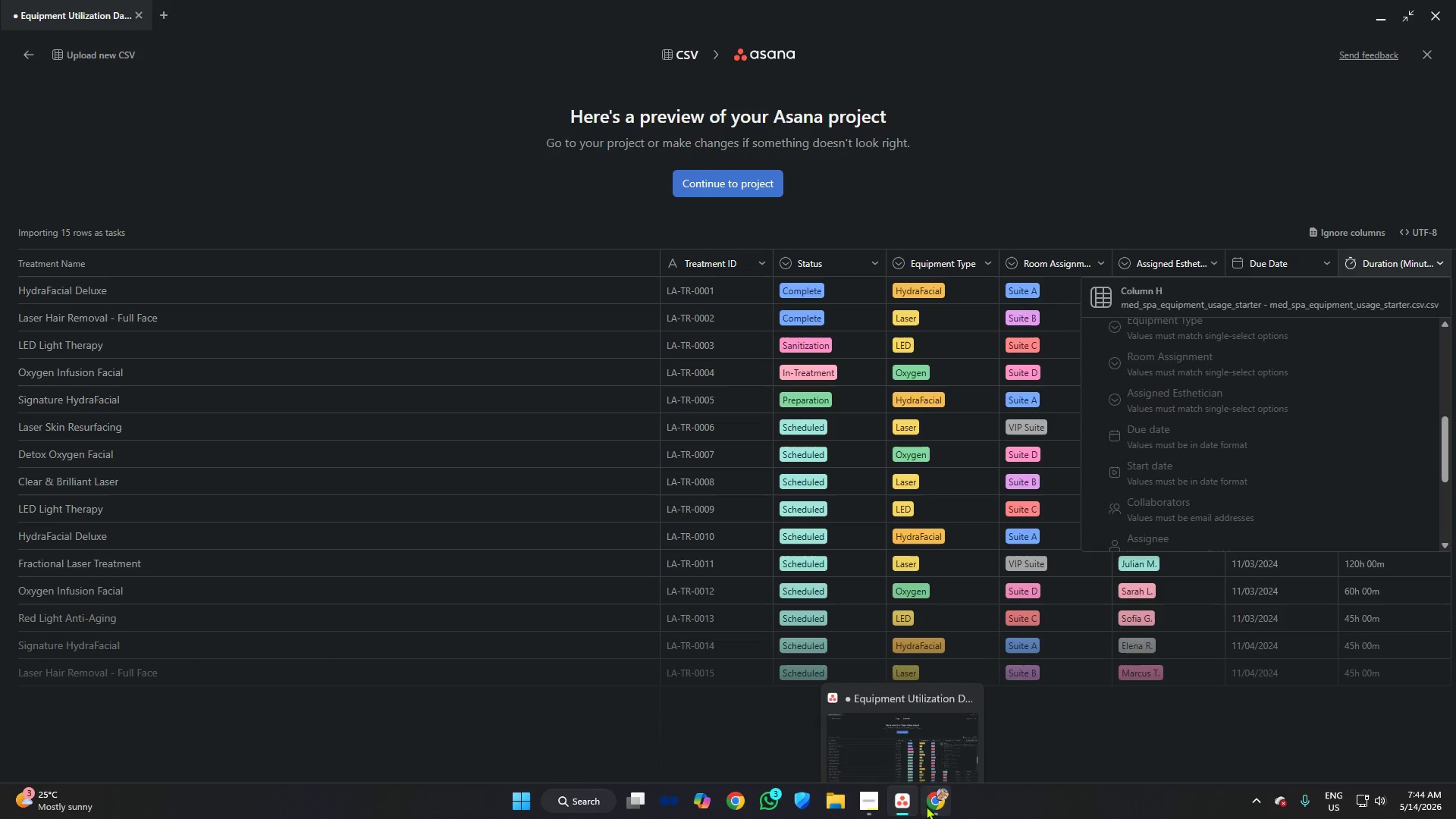 
left_click([932, 804])
 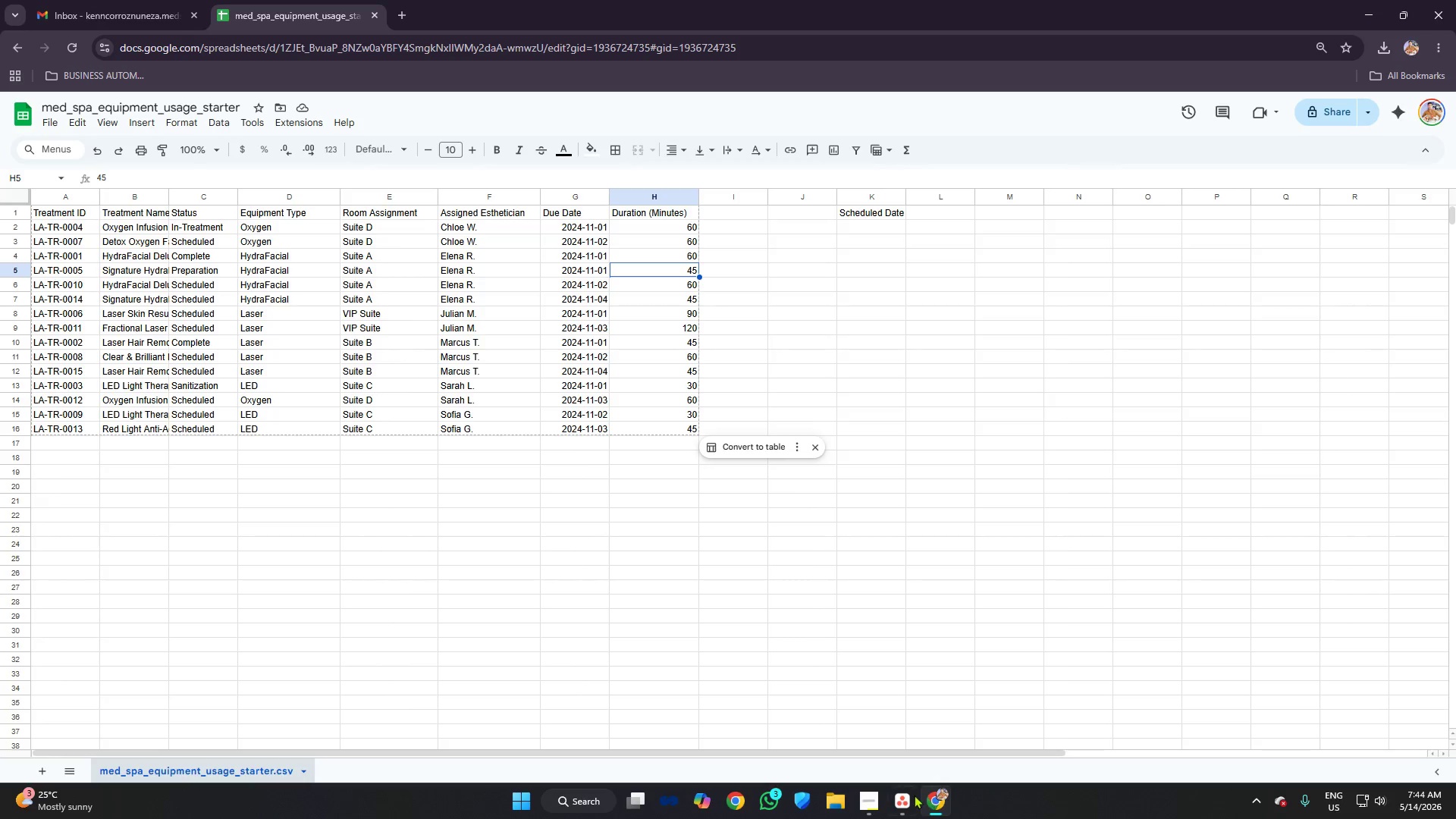 
left_click([906, 793])
 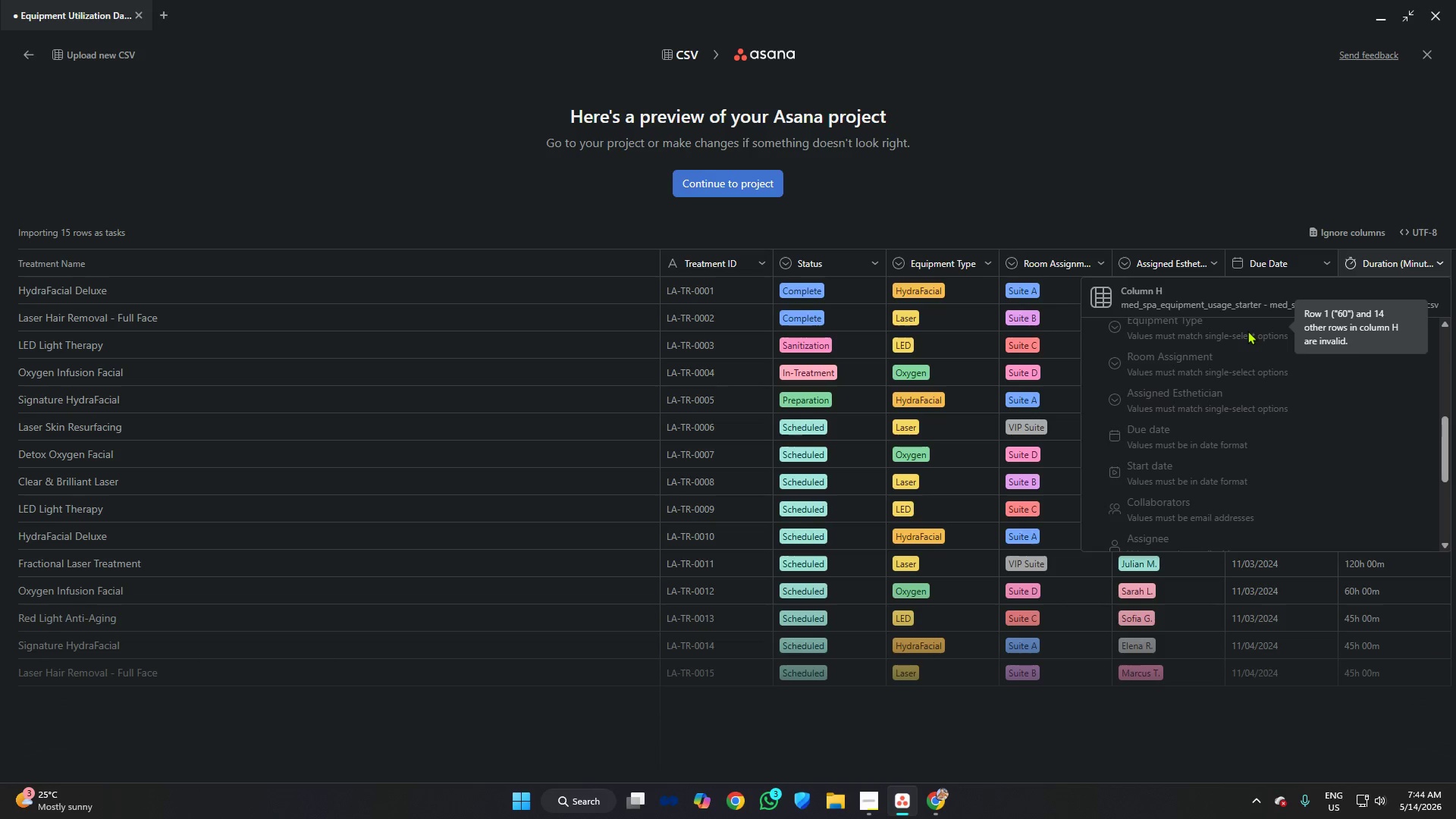 
scroll: coordinate [1219, 405], scroll_direction: up, amount: 8.0
 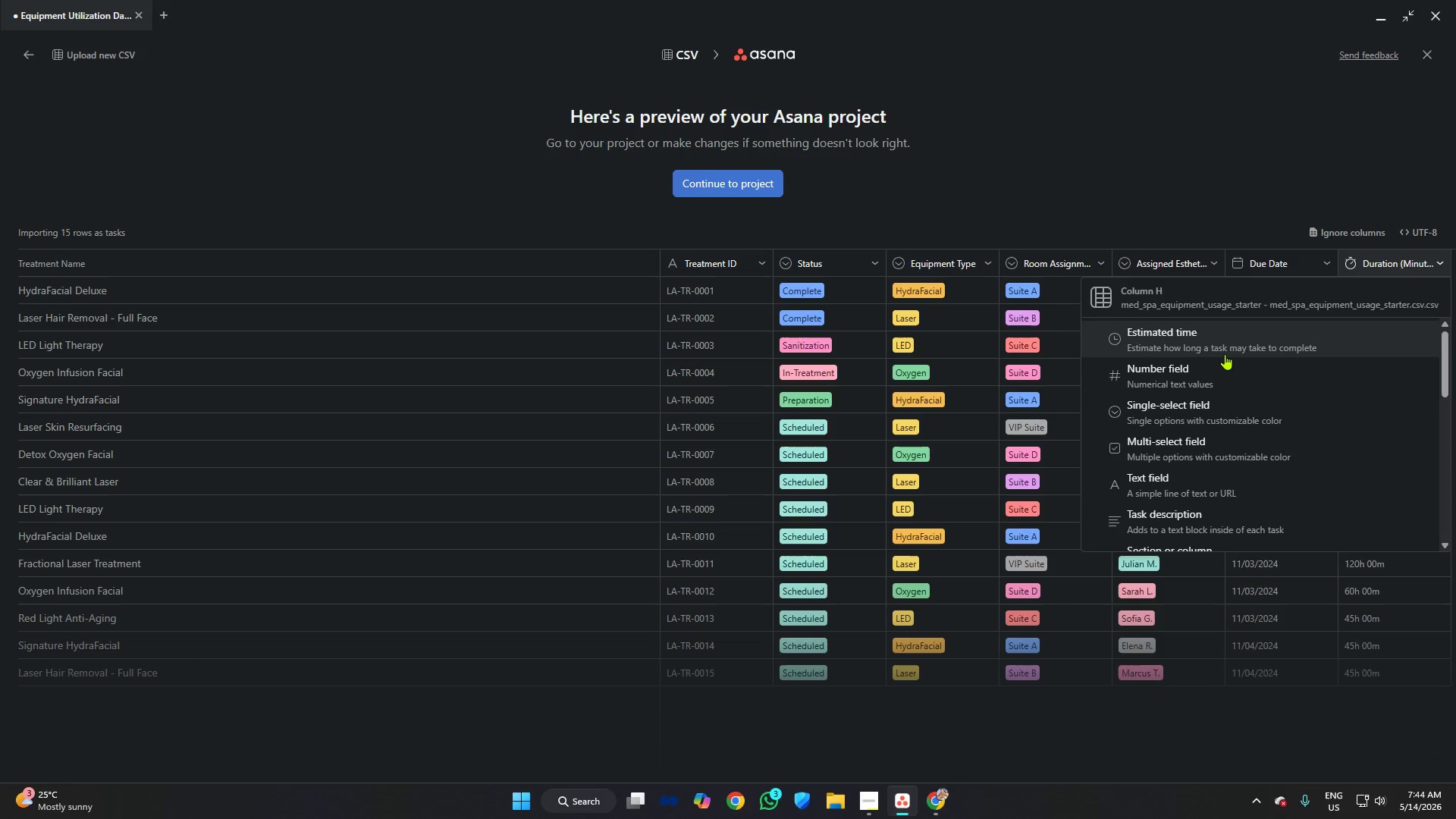 
scroll: coordinate [1224, 355], scroll_direction: down, amount: 4.0
 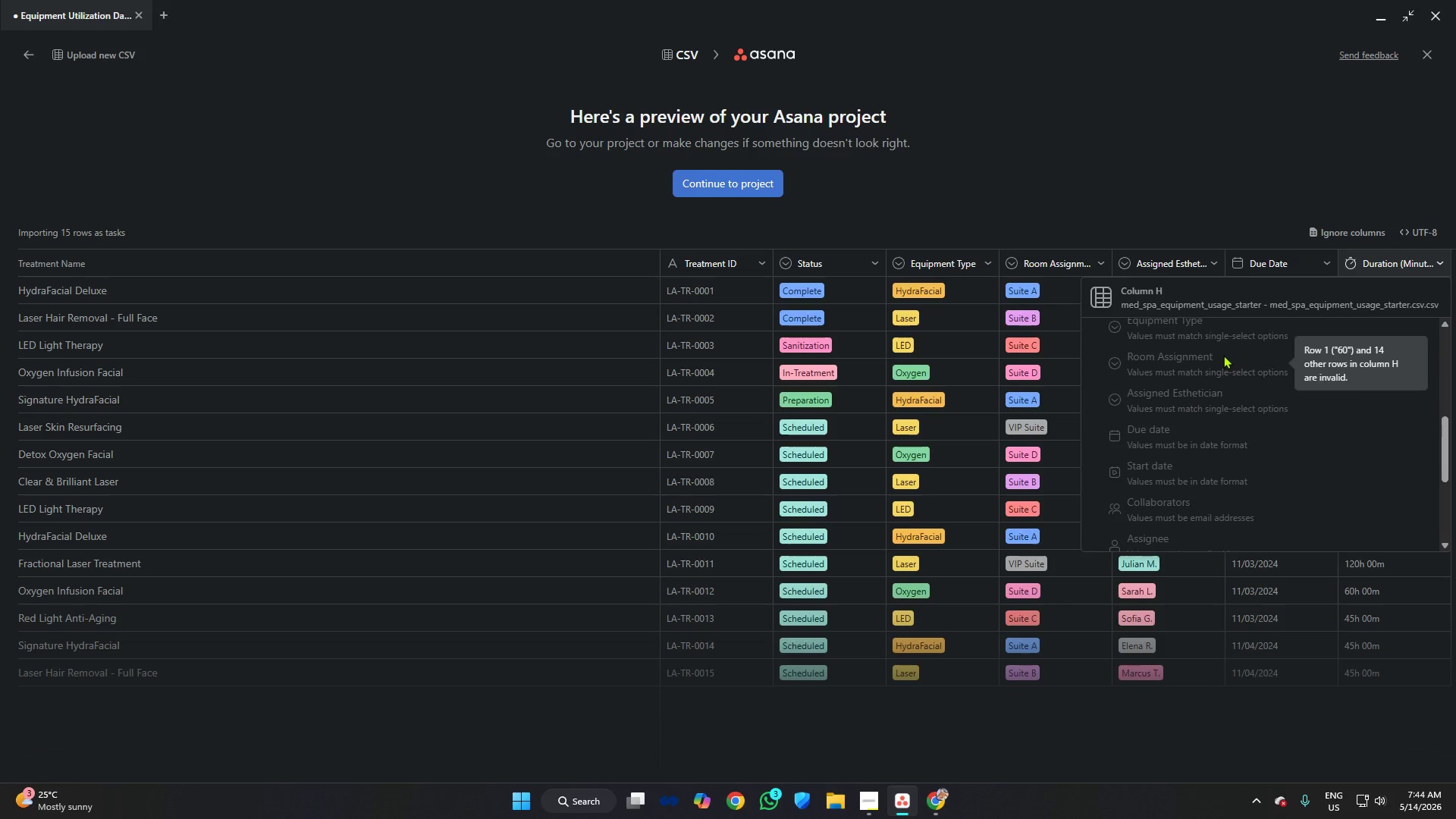 
scroll: coordinate [1225, 355], scroll_direction: up, amount: 5.0
 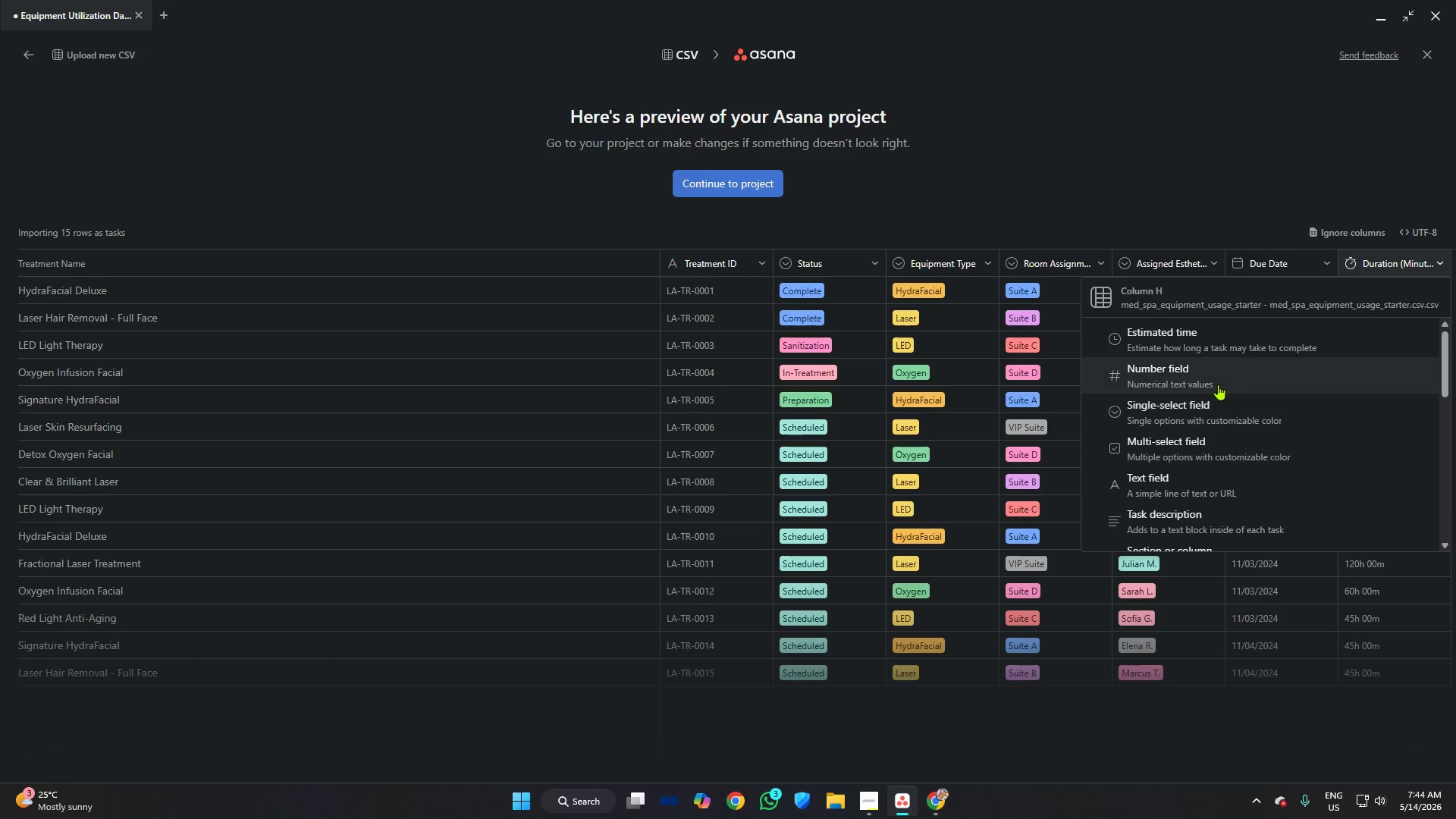 
left_click([1218, 383])
 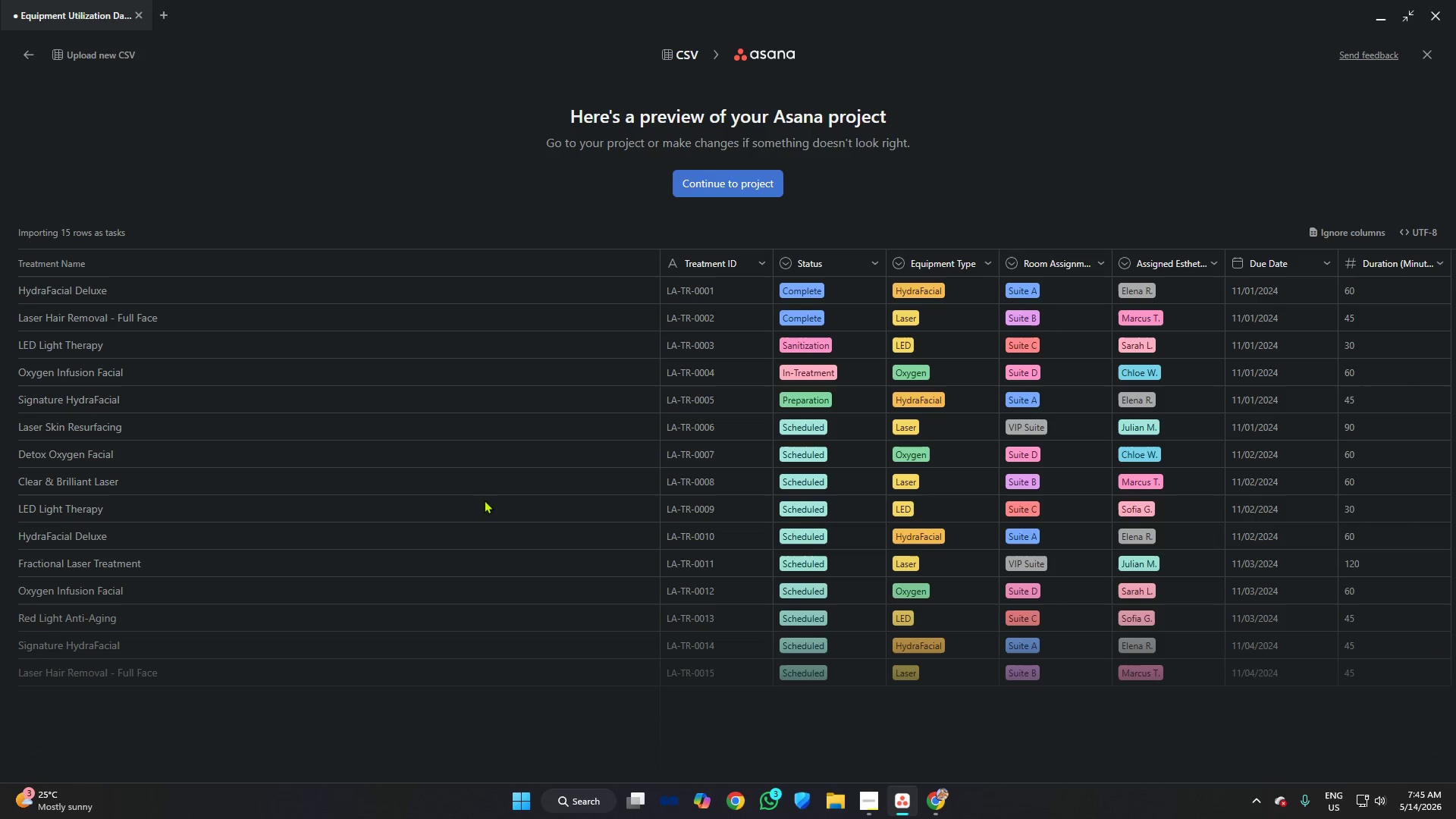 
wait(7.26)
 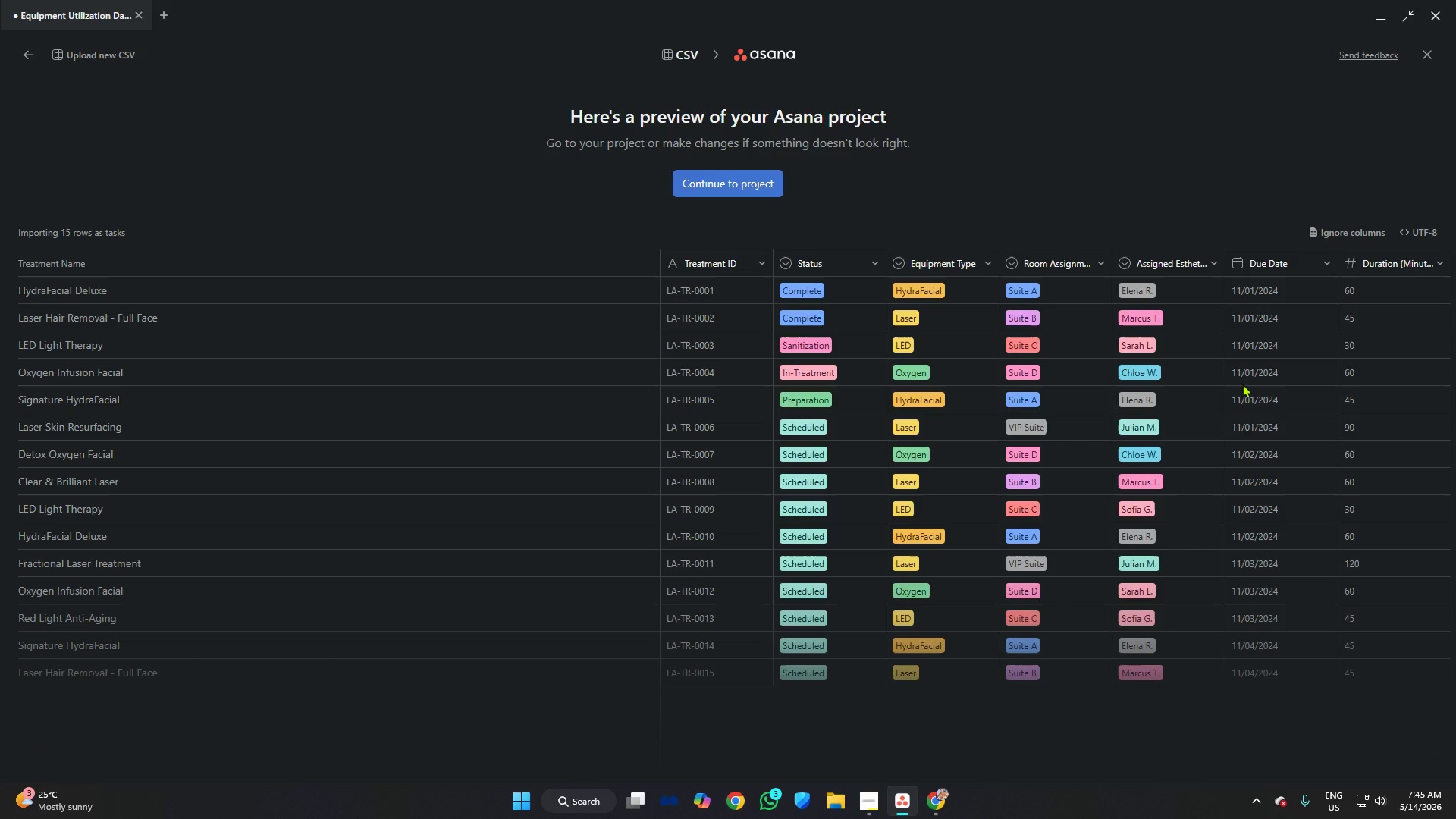 
left_click([943, 797])
 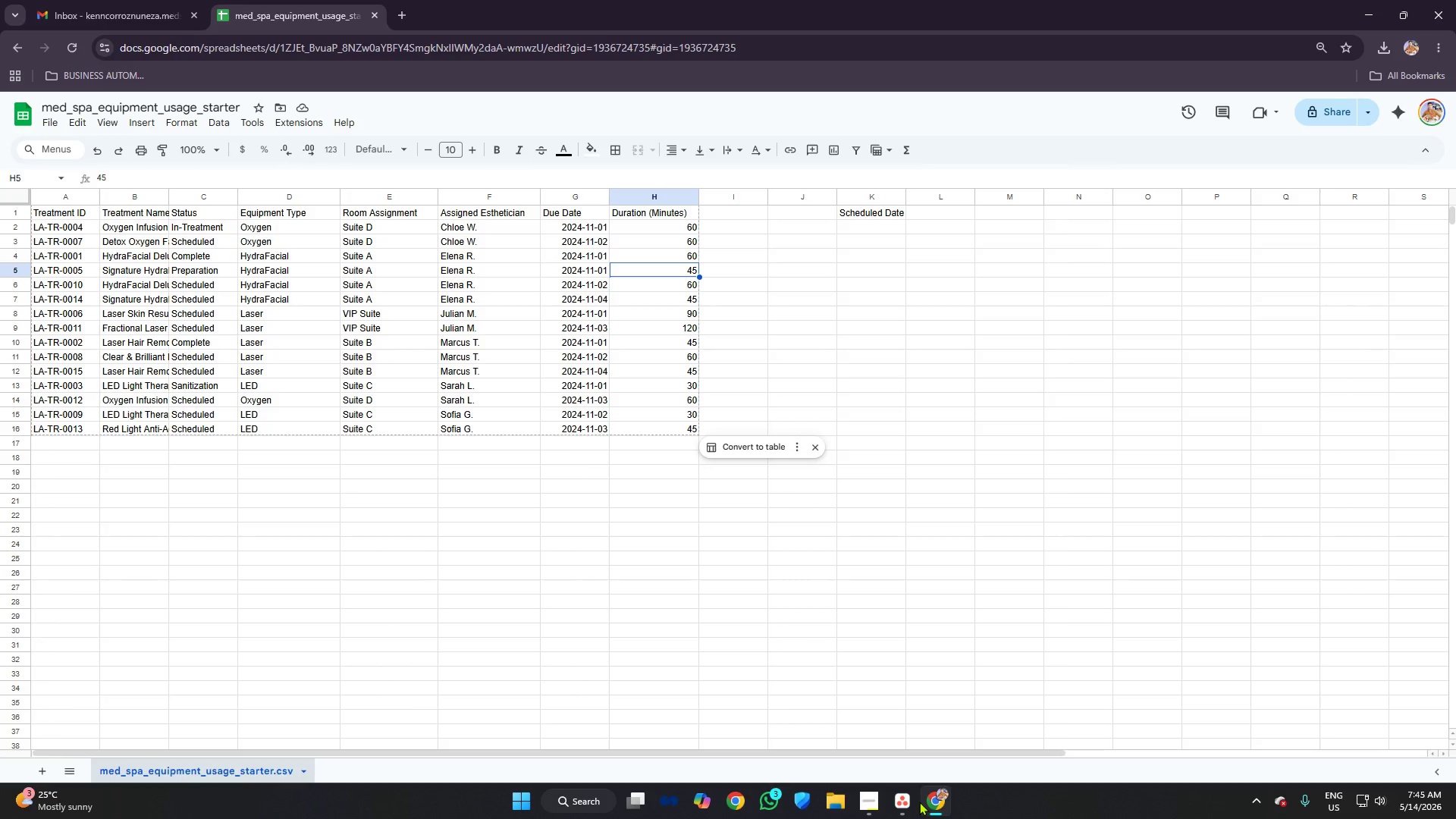 
left_click([905, 802])
 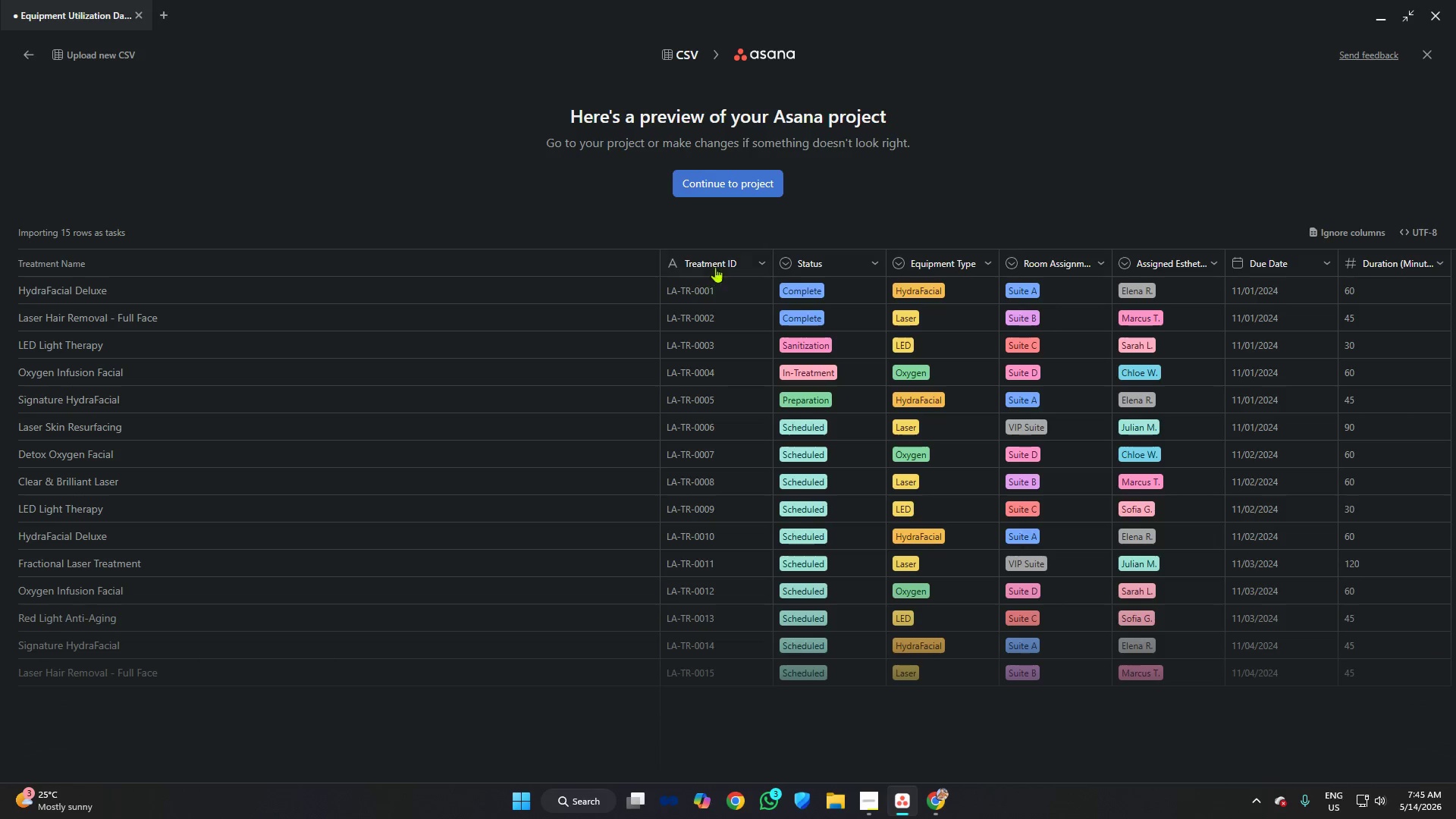 
left_click_drag(start_coordinate=[717, 259], to_coordinate=[304, 264])
 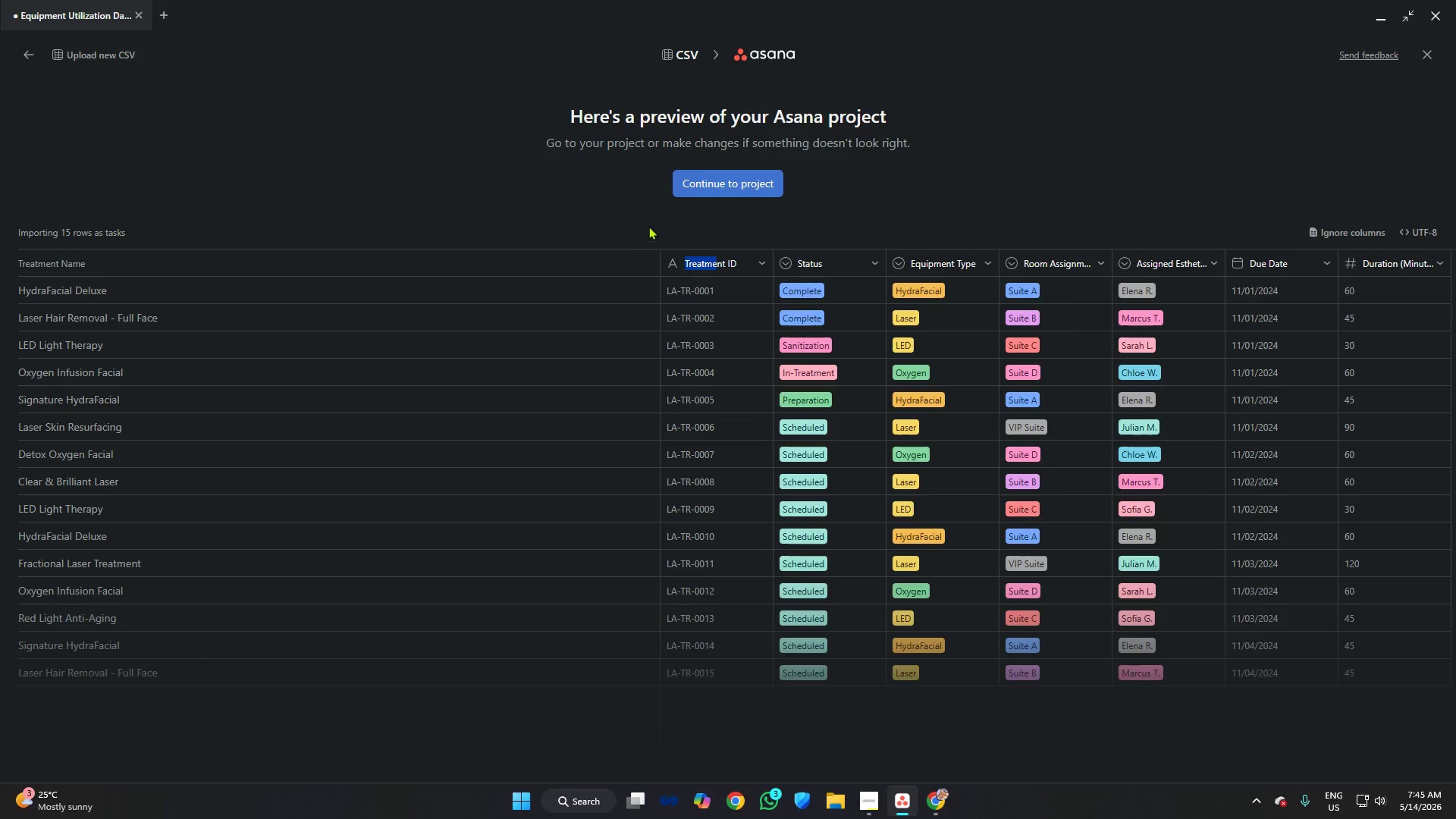 
left_click([648, 219])
 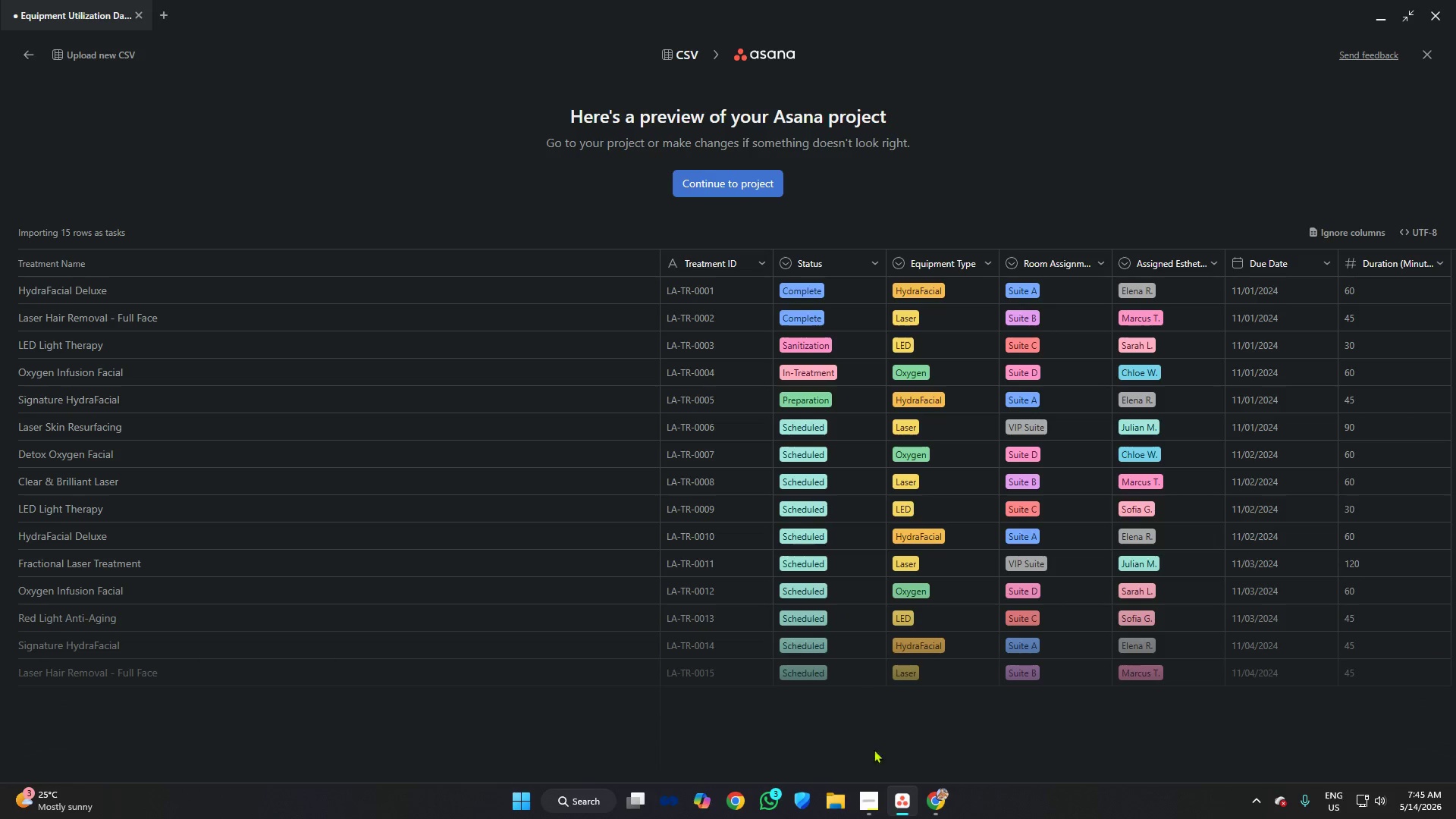 
left_click([938, 795])
 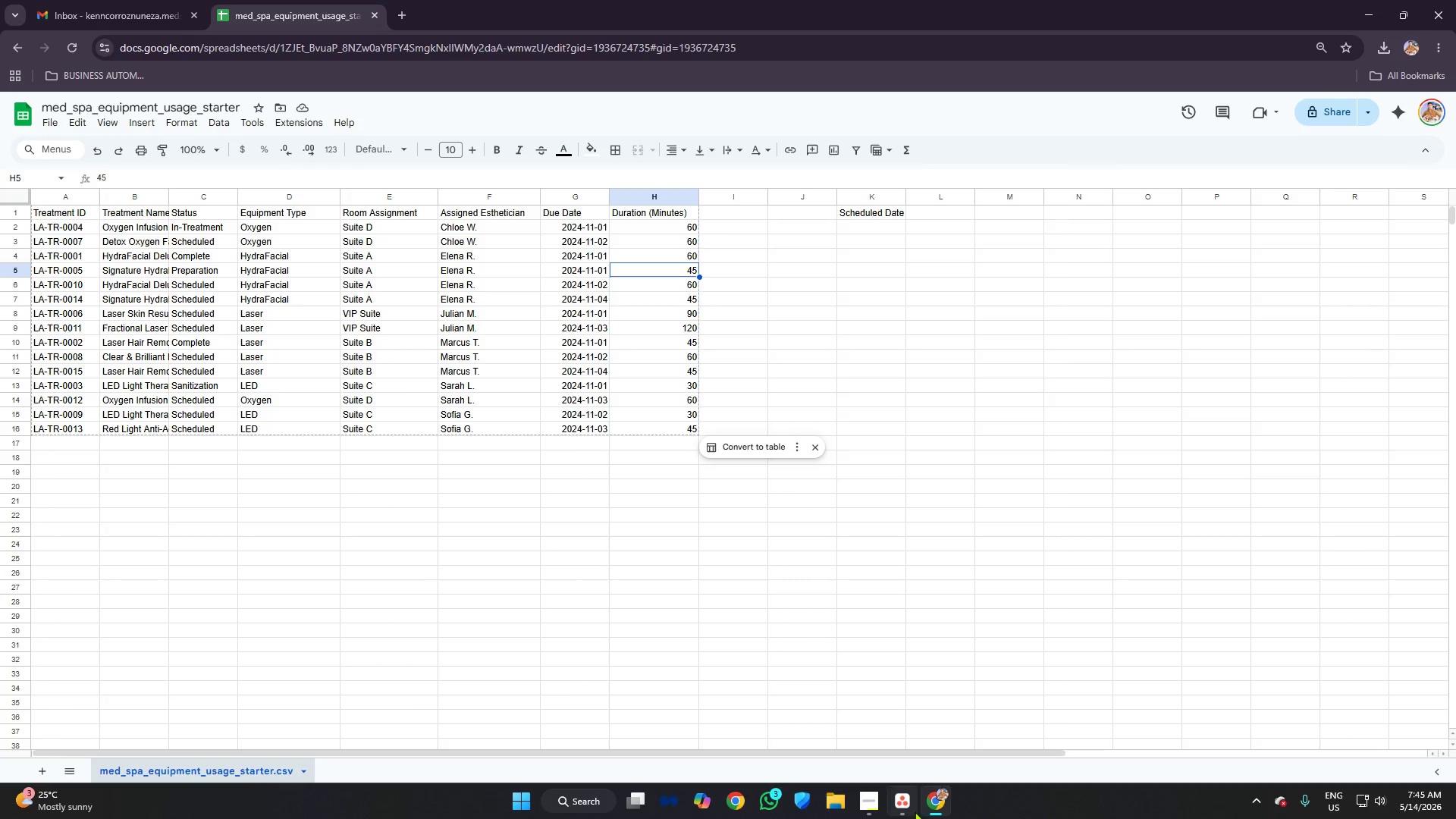 
left_click([905, 810])
 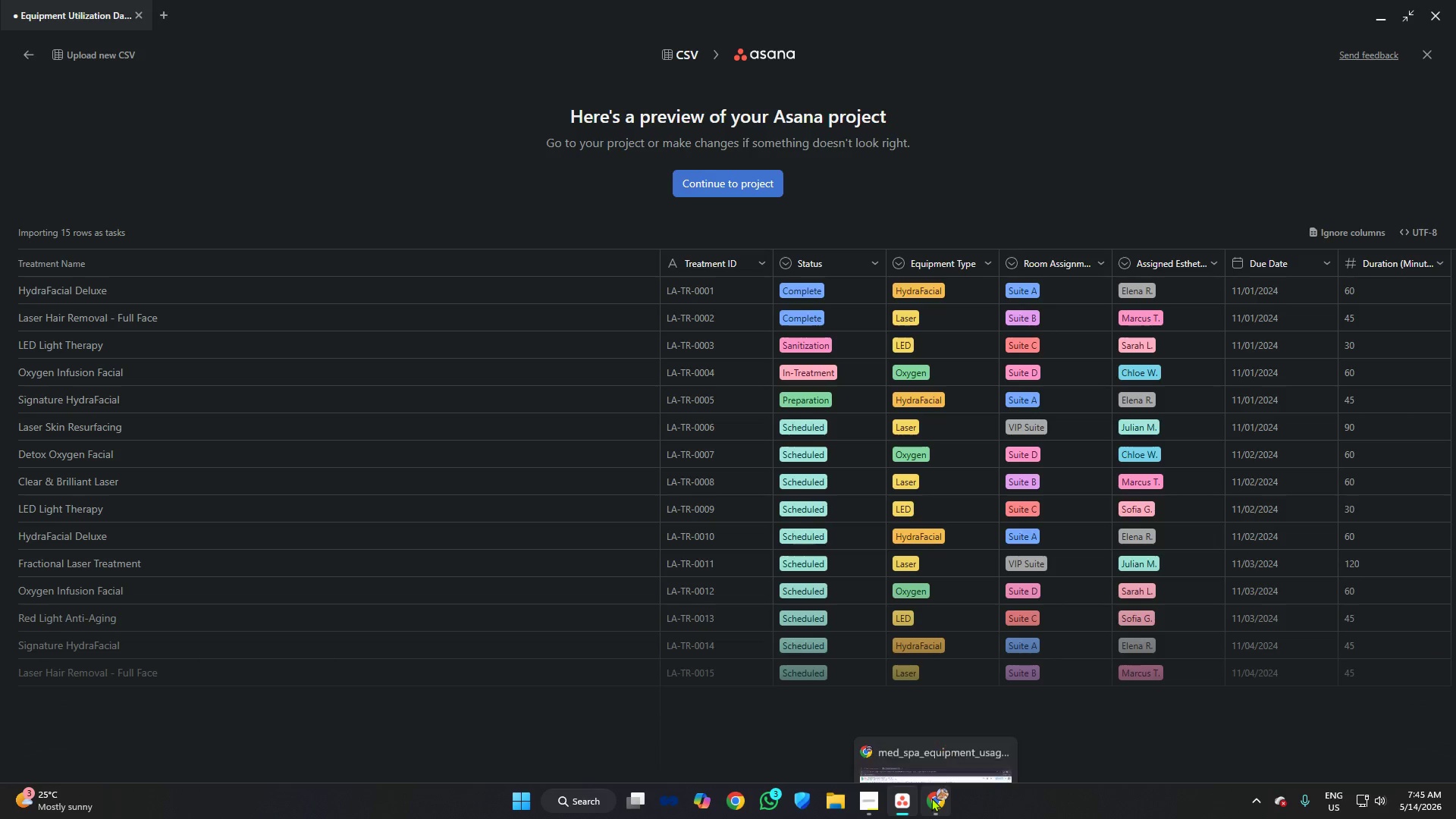 
left_click([934, 798])
 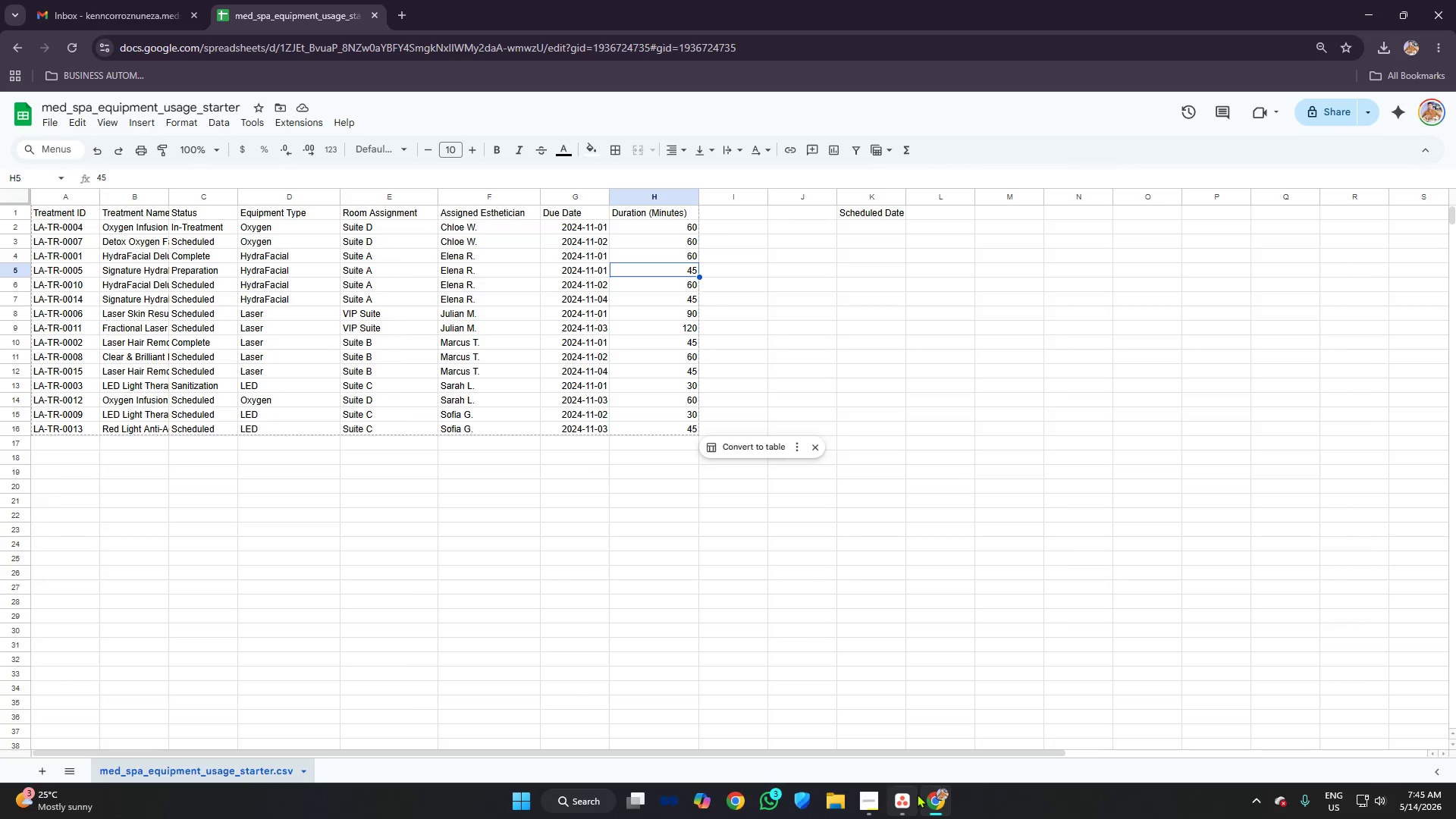 
left_click([904, 789])
 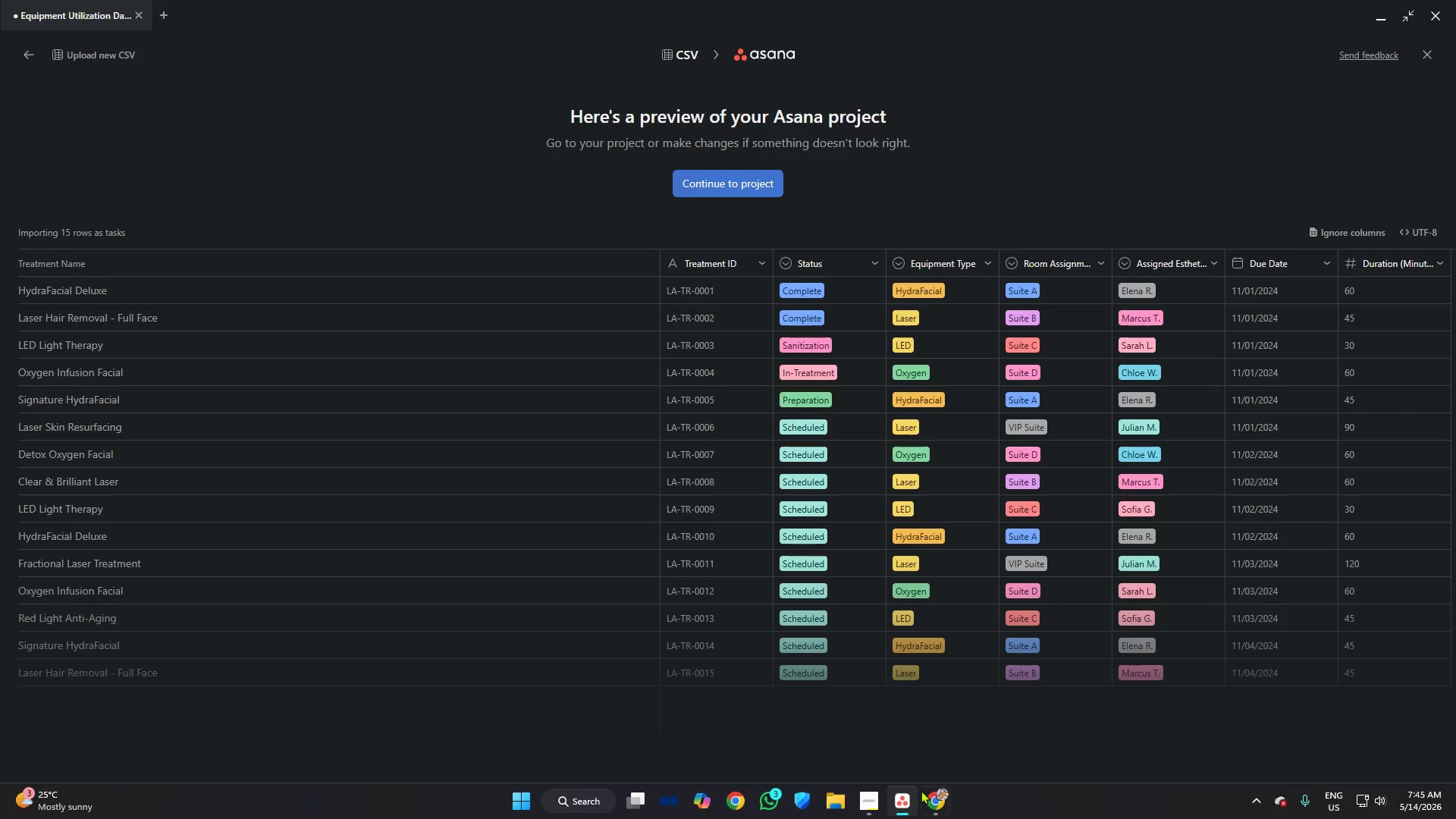 
left_click([934, 795])
 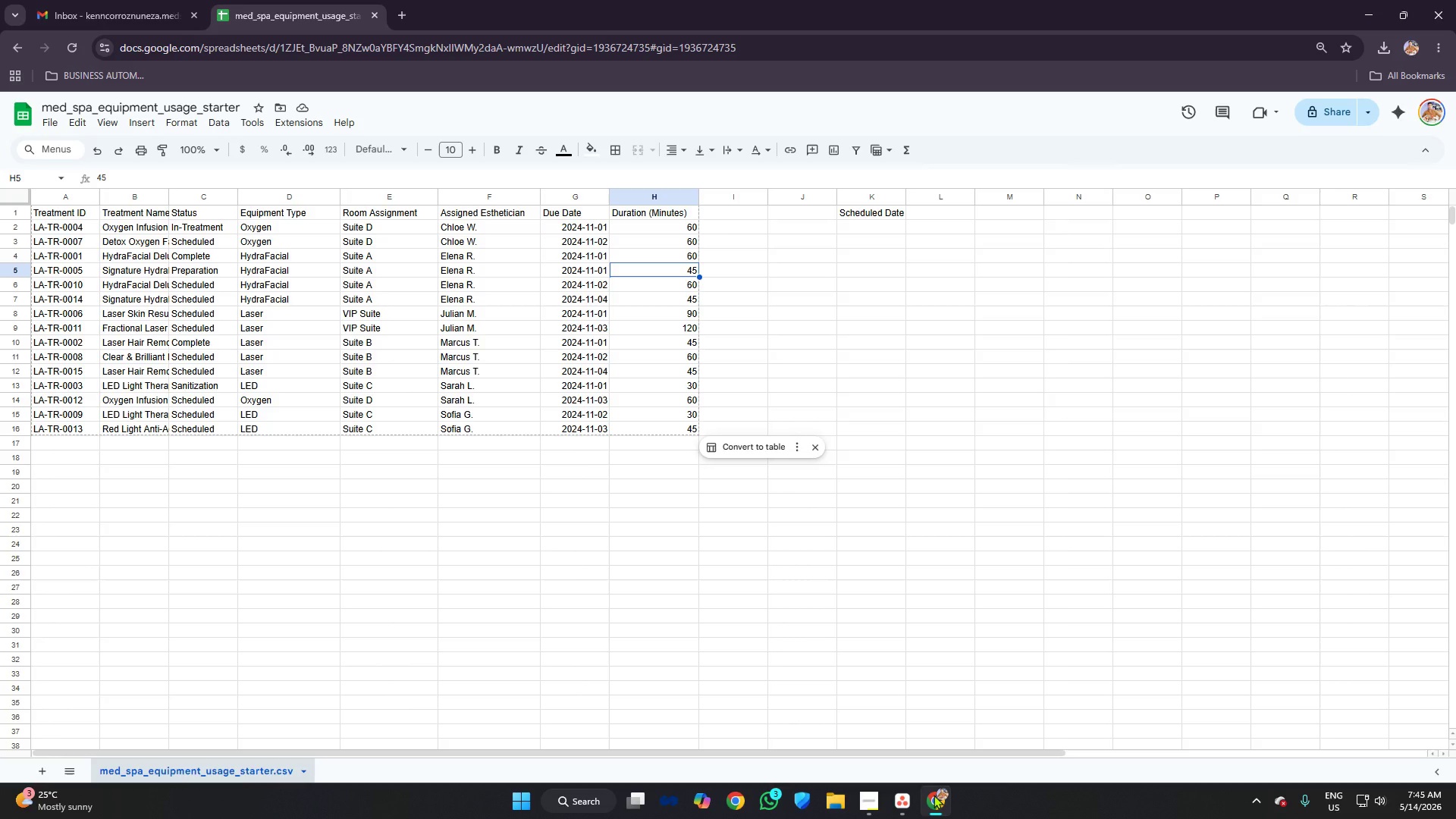 
left_click([908, 792])
 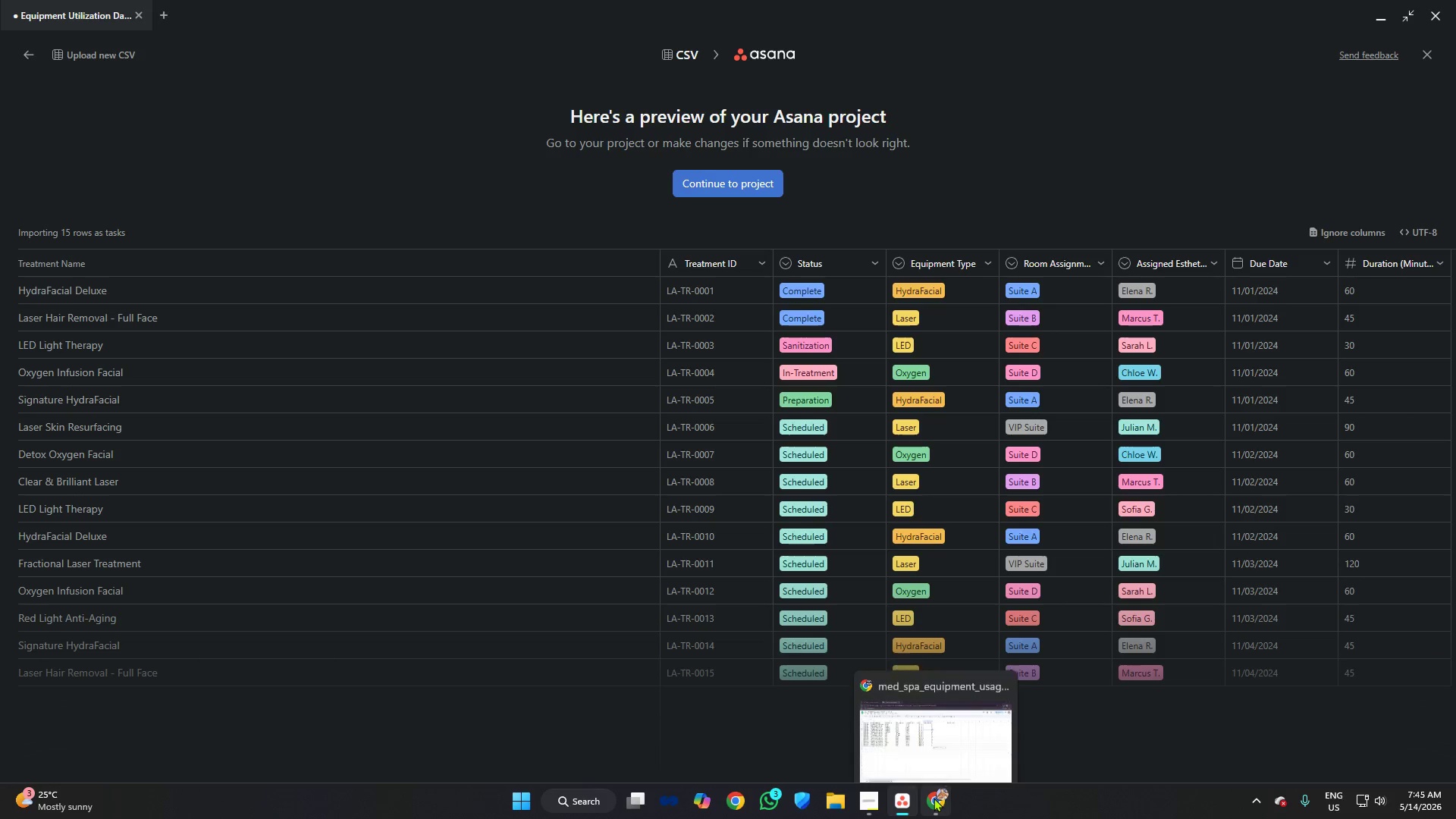 
left_click([934, 798])
 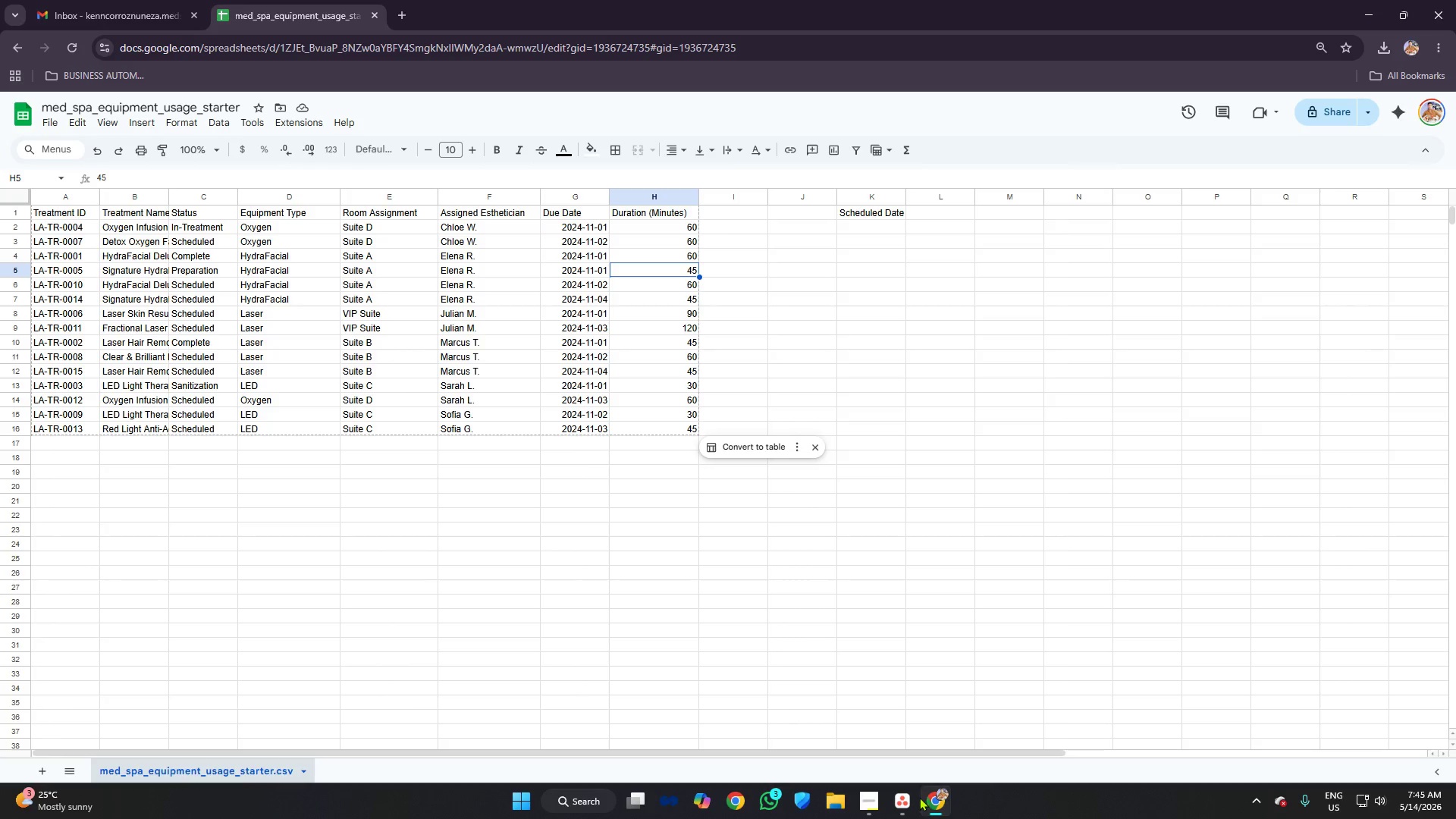 
mouse_move([918, 771])
 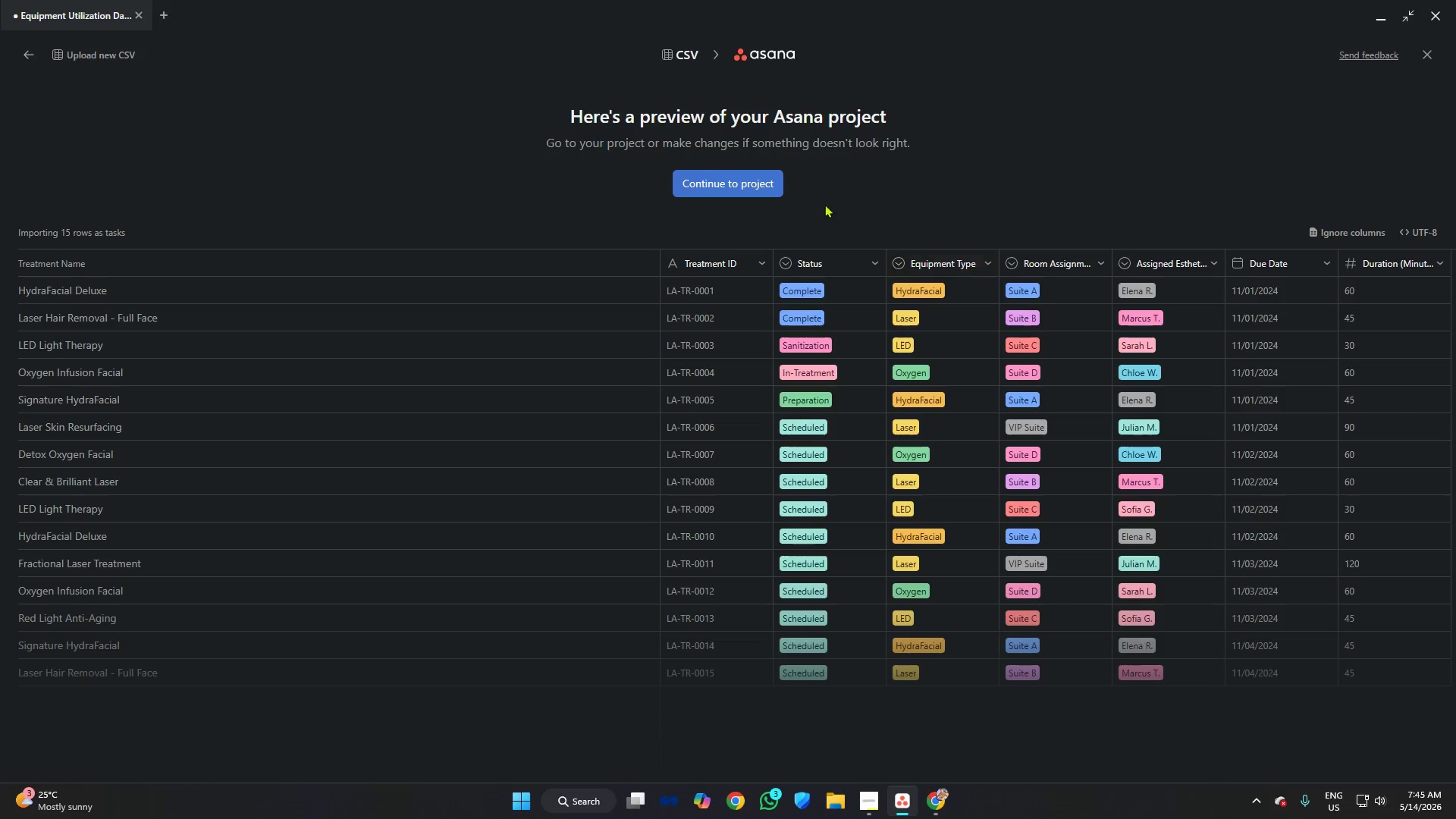 
left_click([764, 171])
 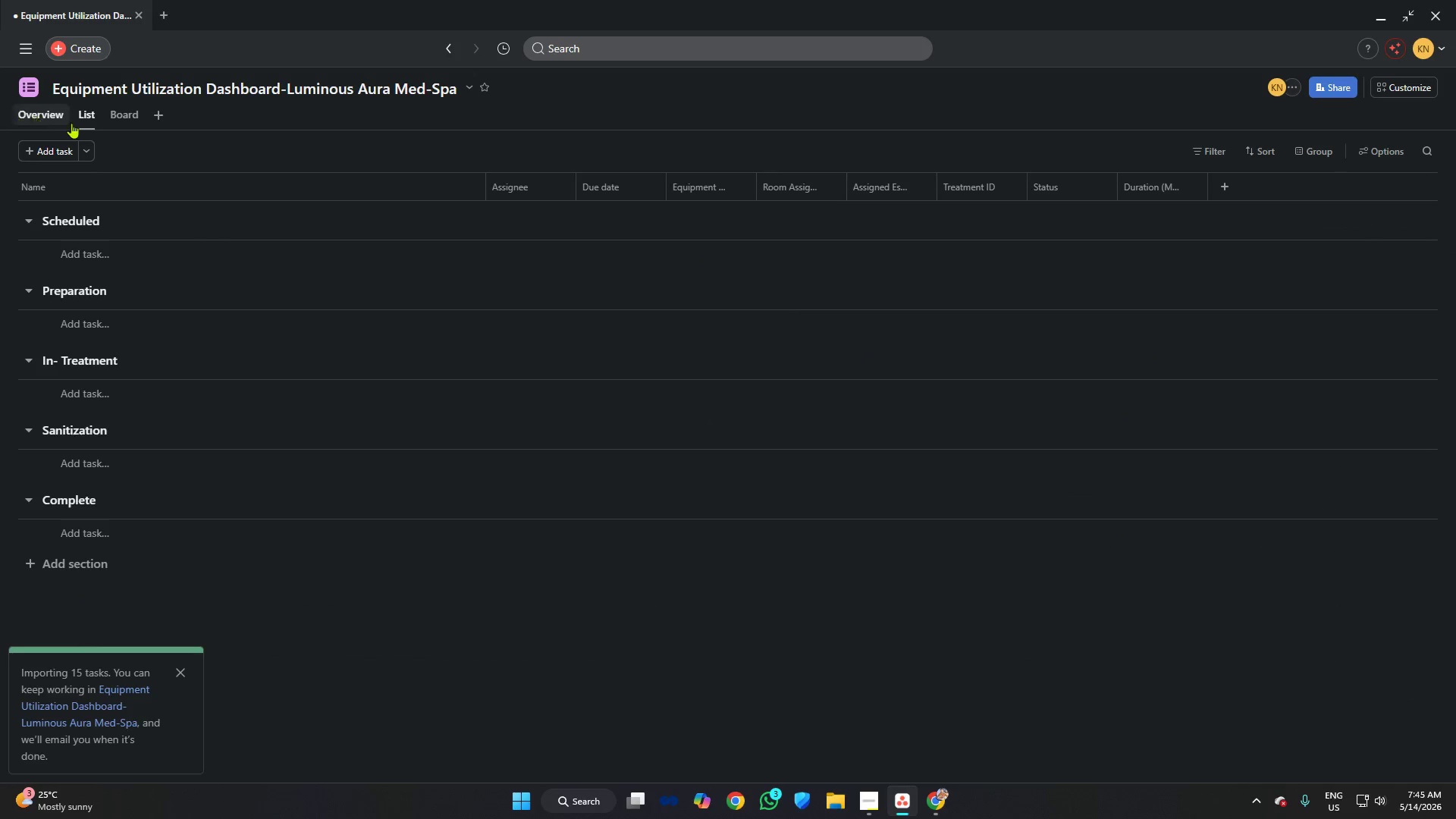 
left_click([123, 115])
 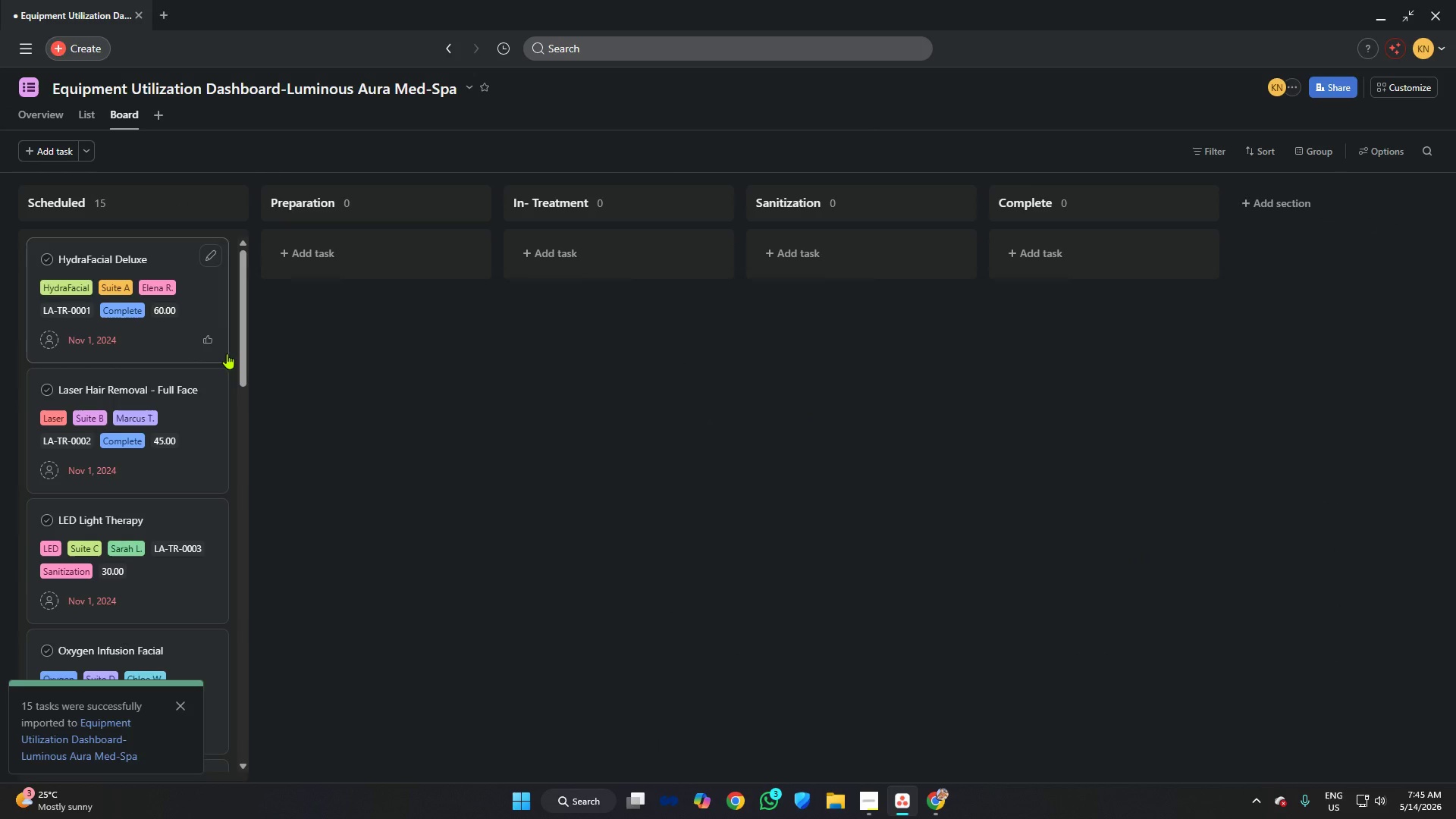 
wait(13.33)
 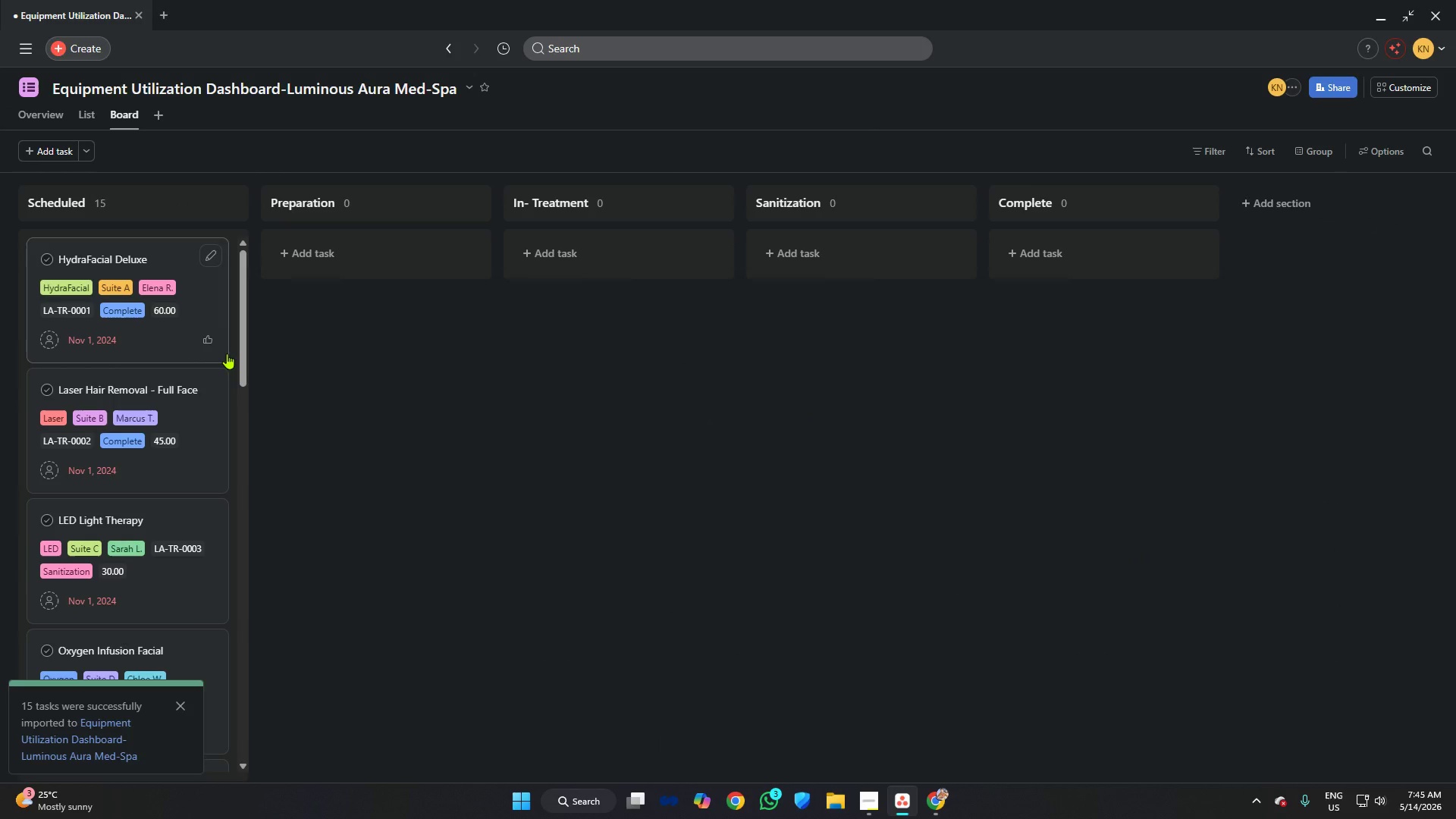 
left_click([184, 330])
 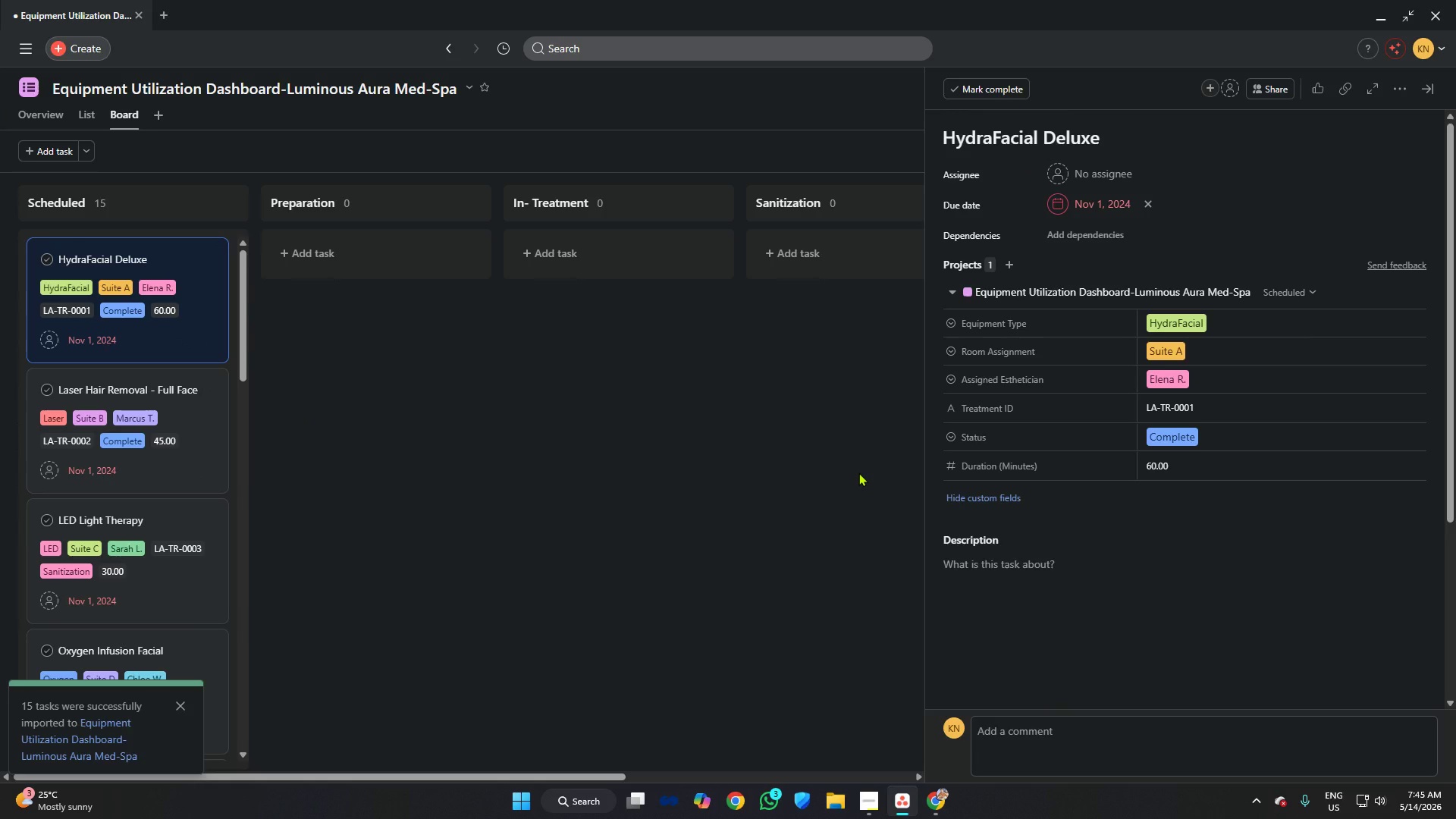 
wait(8.28)
 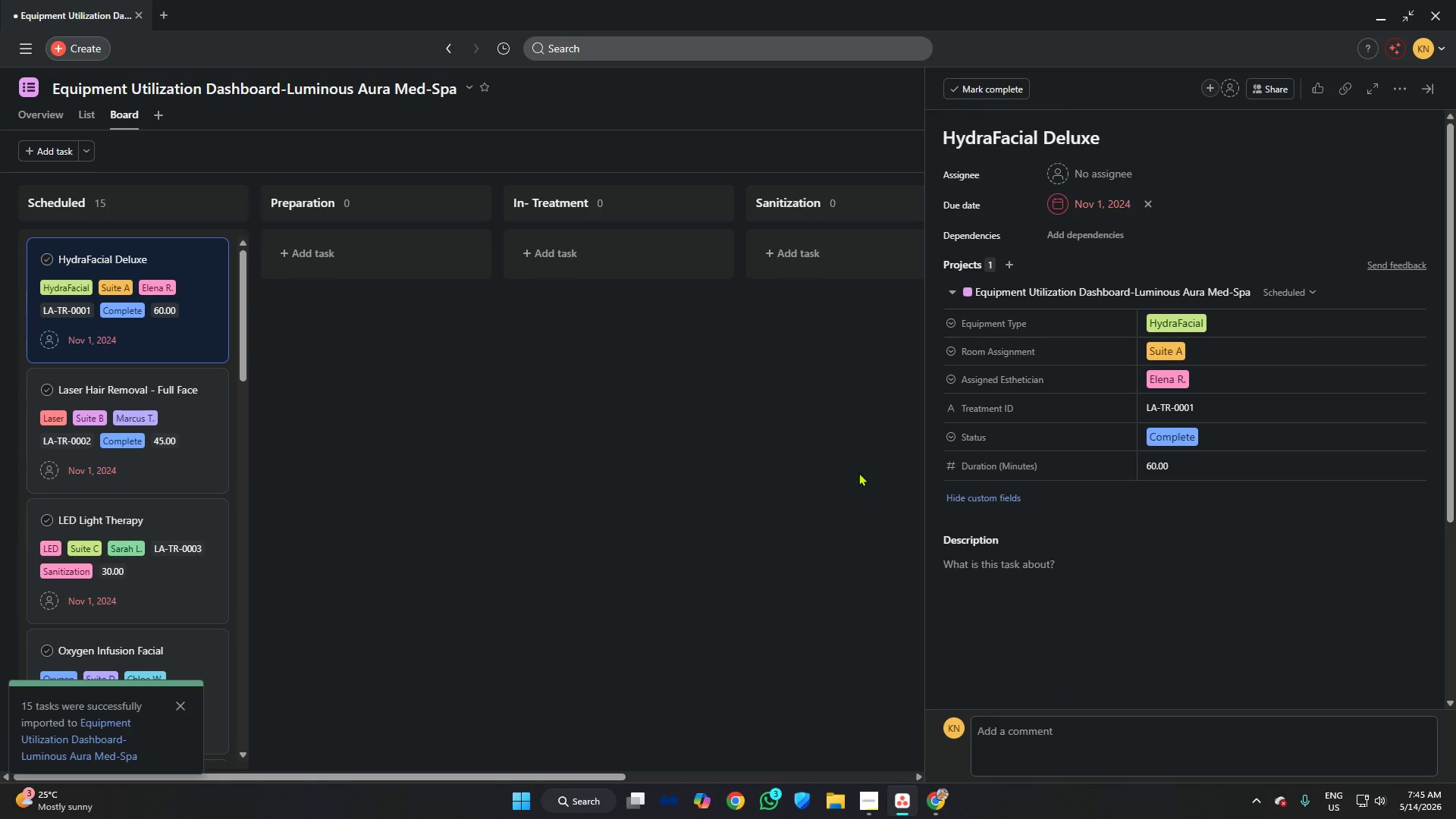 
left_click([855, 463])
 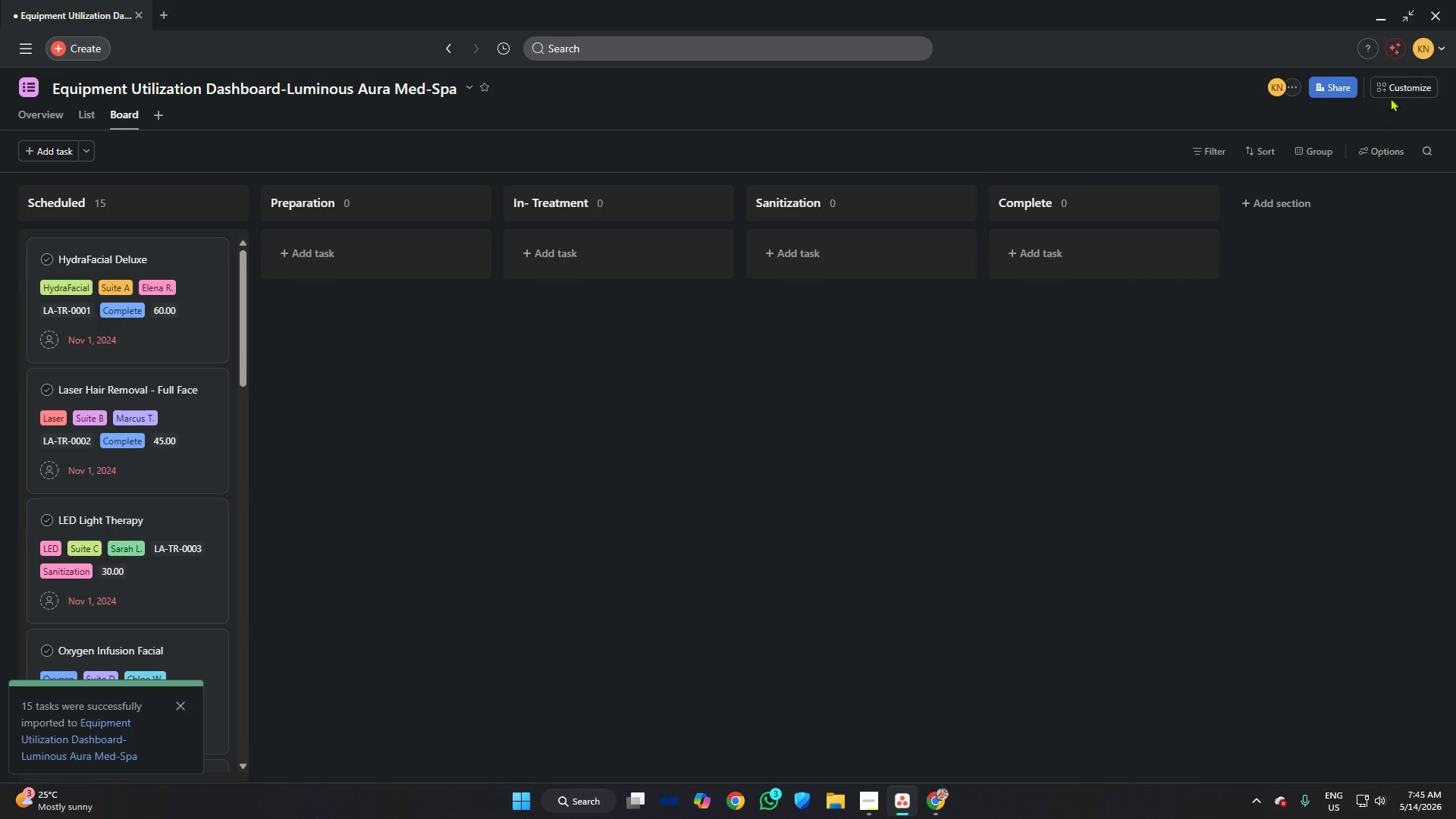 
left_click([1394, 89])
 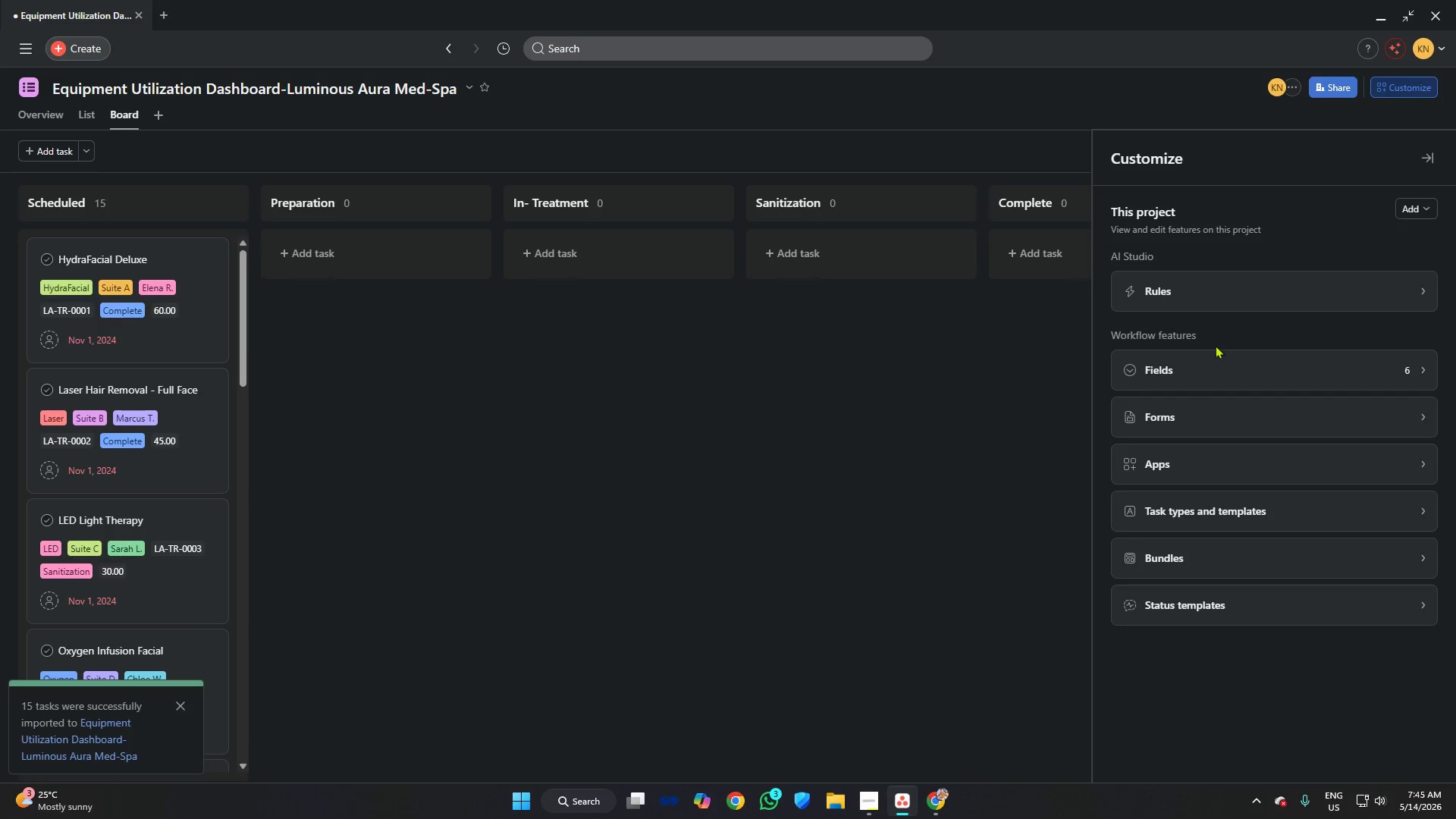 
left_click([1207, 379])
 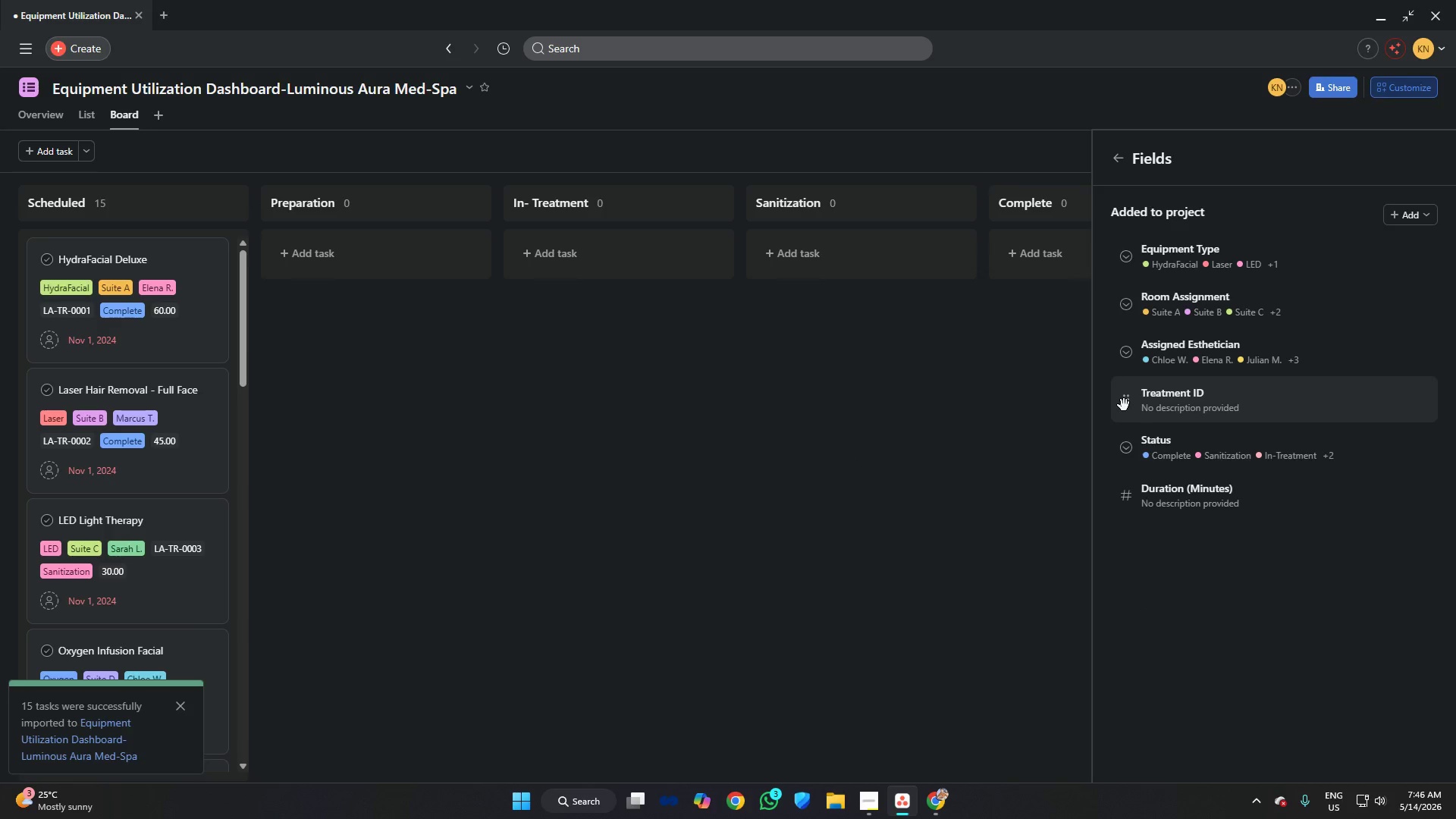 
left_click_drag(start_coordinate=[1126, 401], to_coordinate=[1111, 250])
 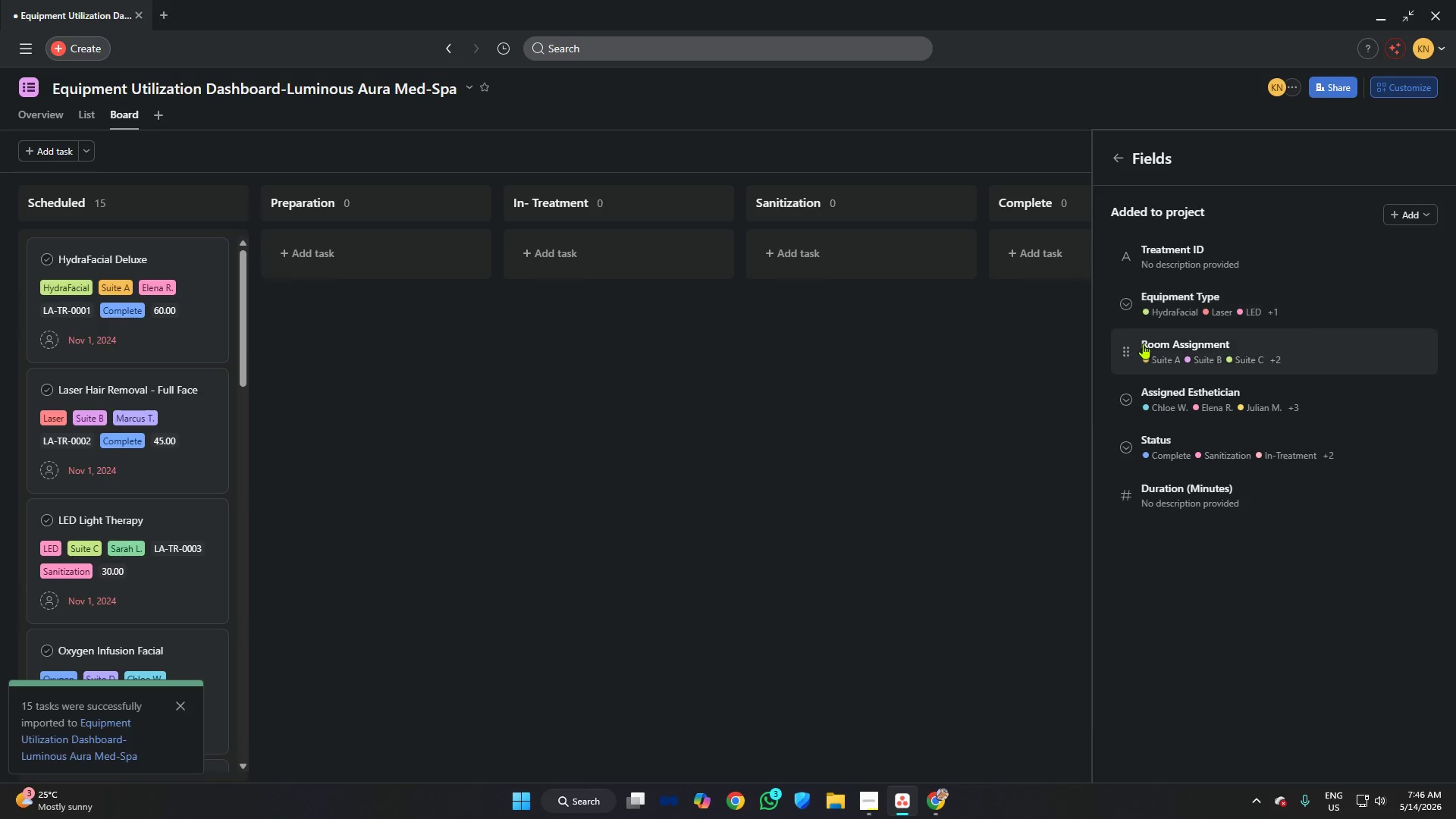 
left_click([1030, 421])
 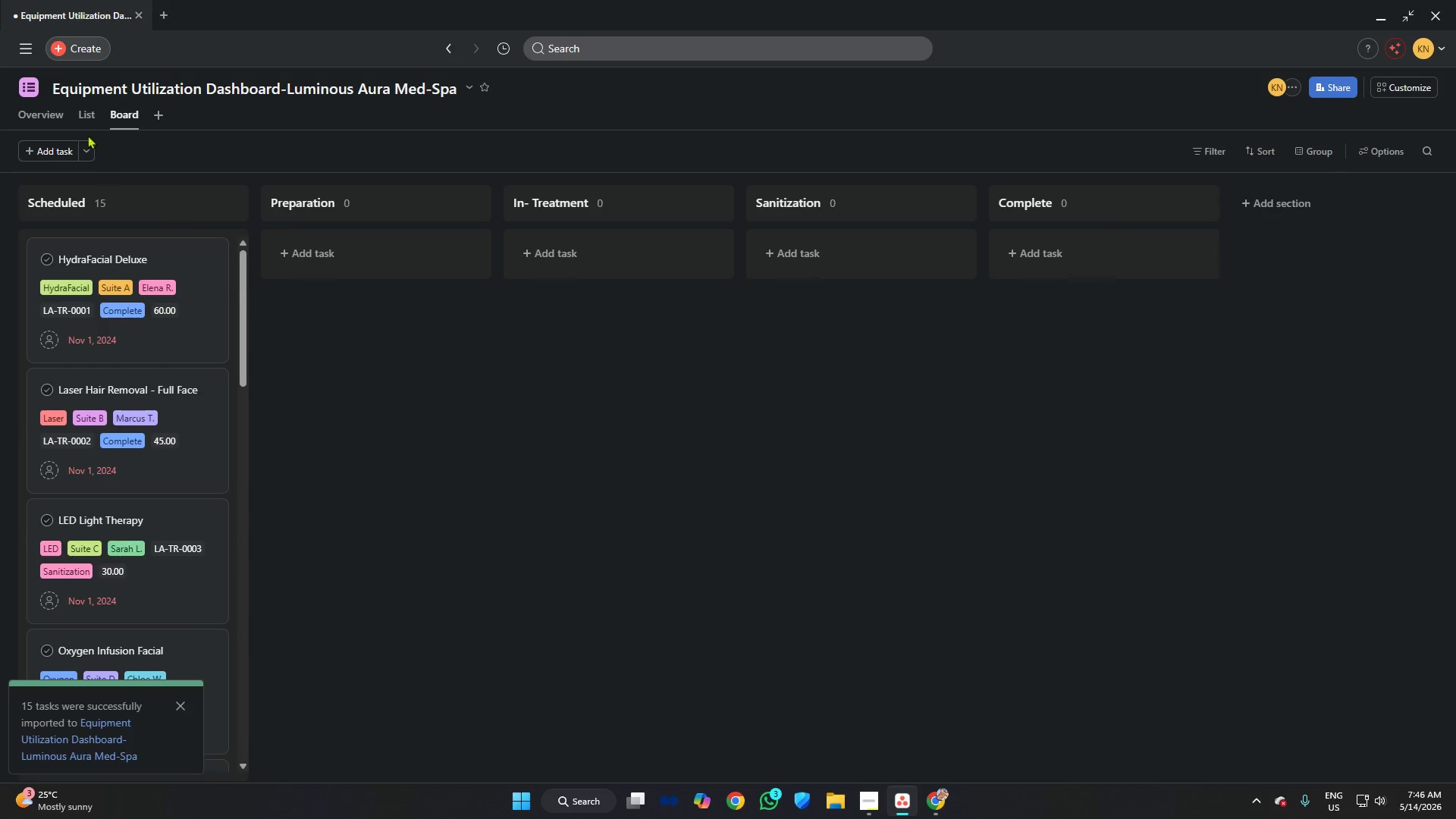 
left_click([80, 120])
 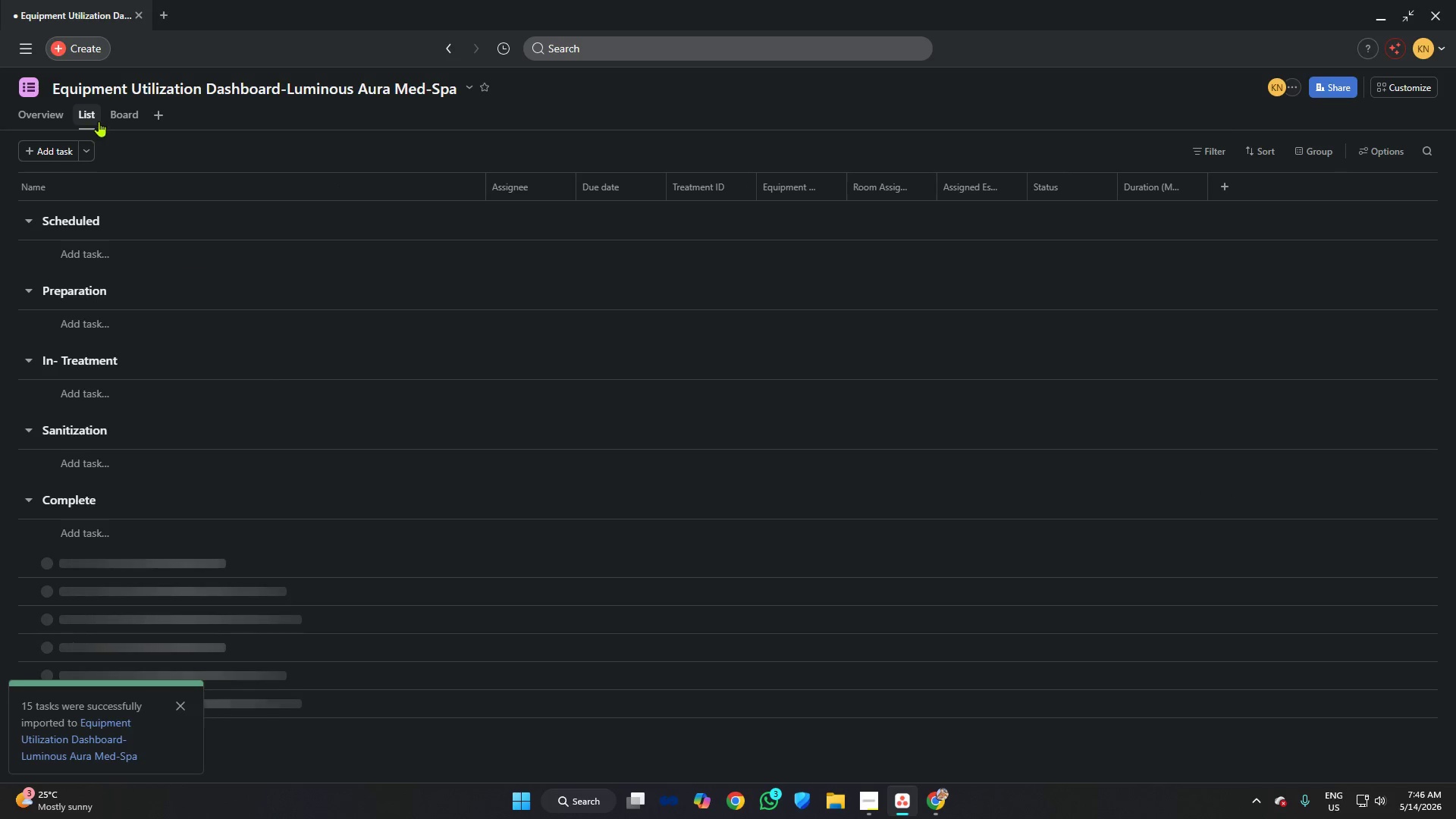 
left_click([122, 121])
 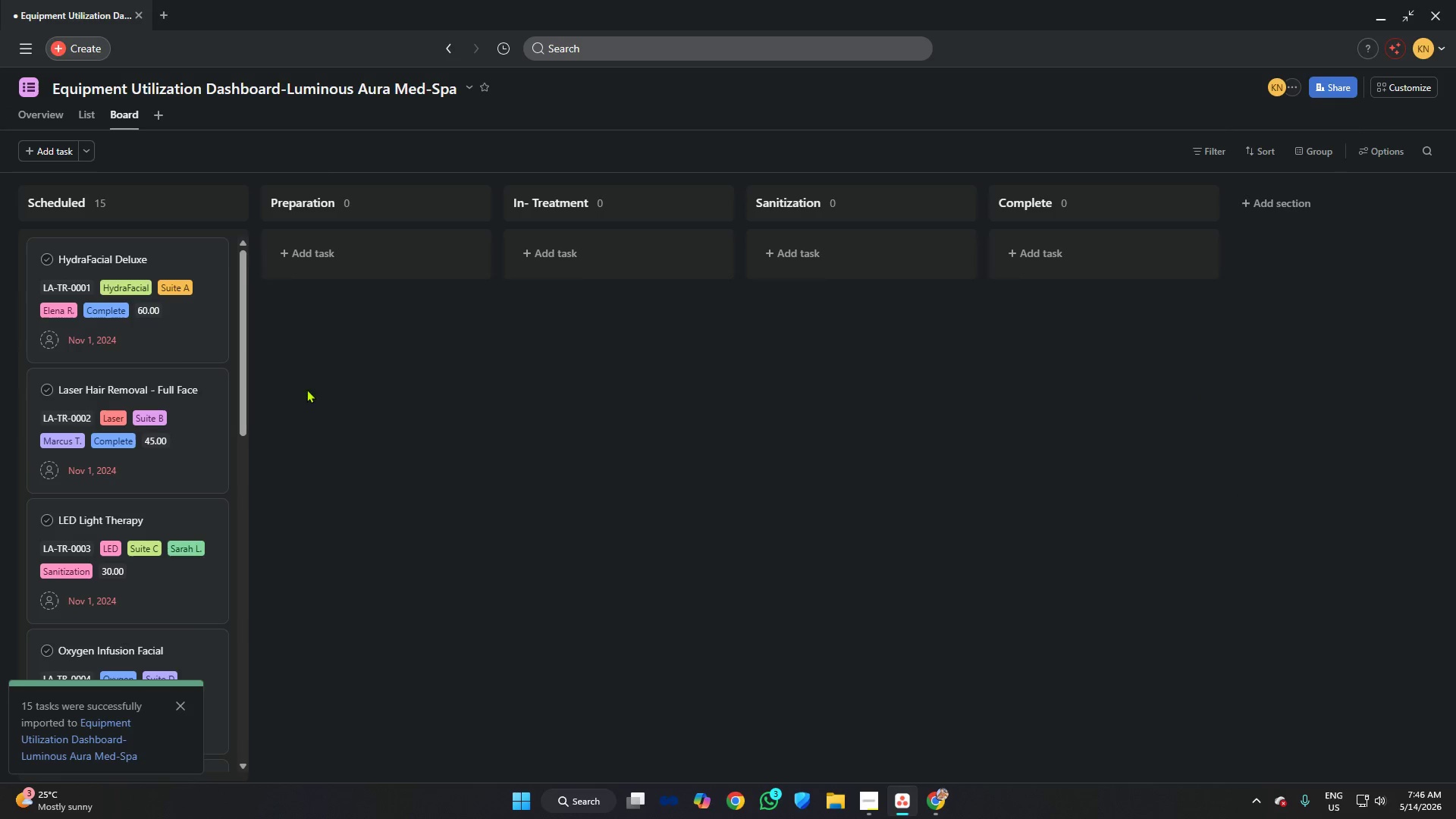 
left_click([164, 330])